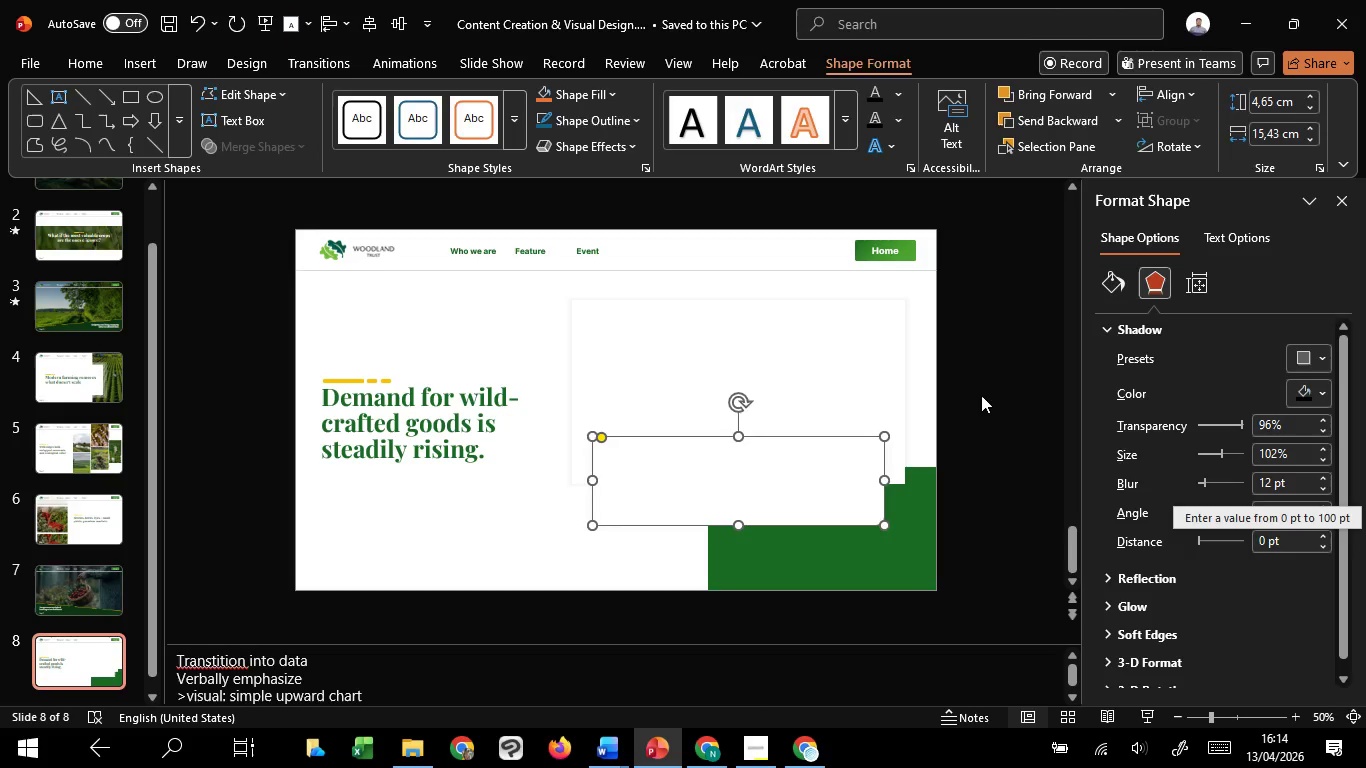 
left_click([981, 395])
 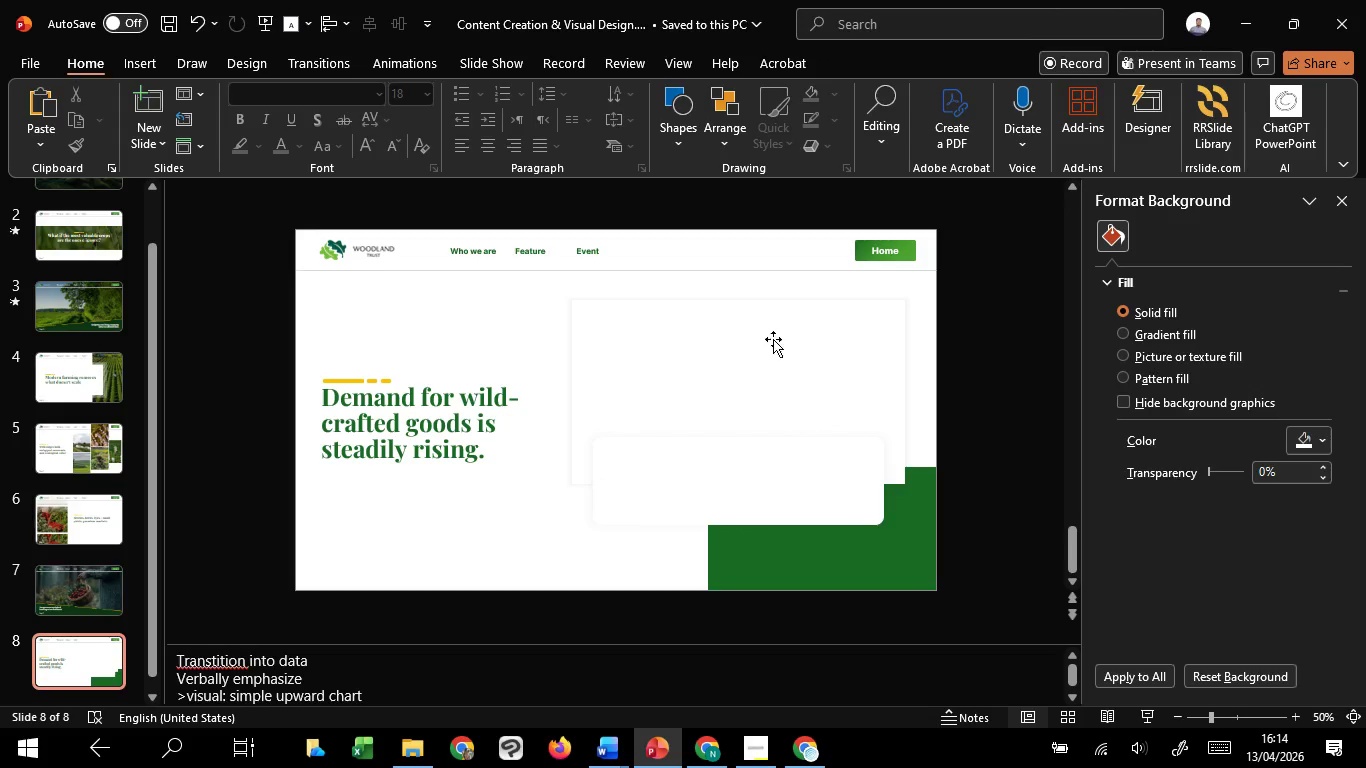 
left_click([773, 337])
 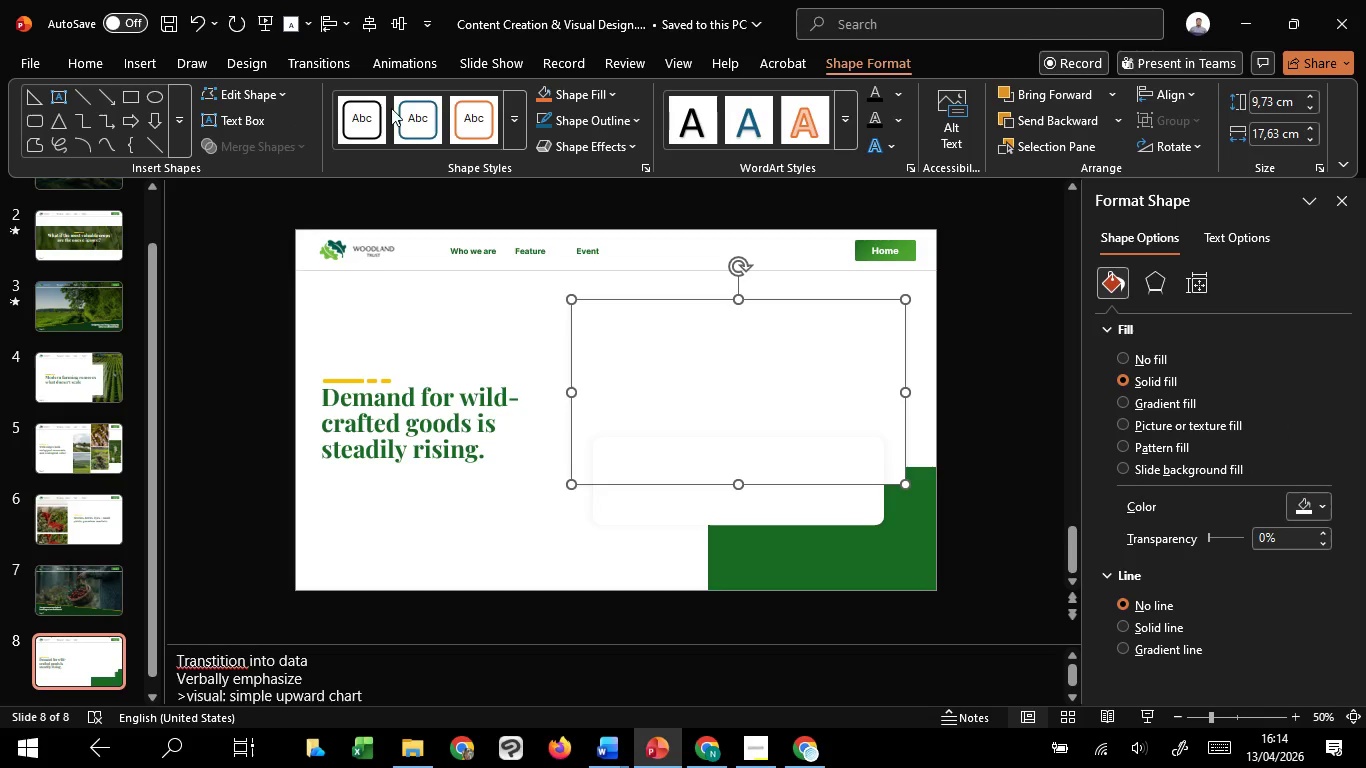 
left_click([262, 93])
 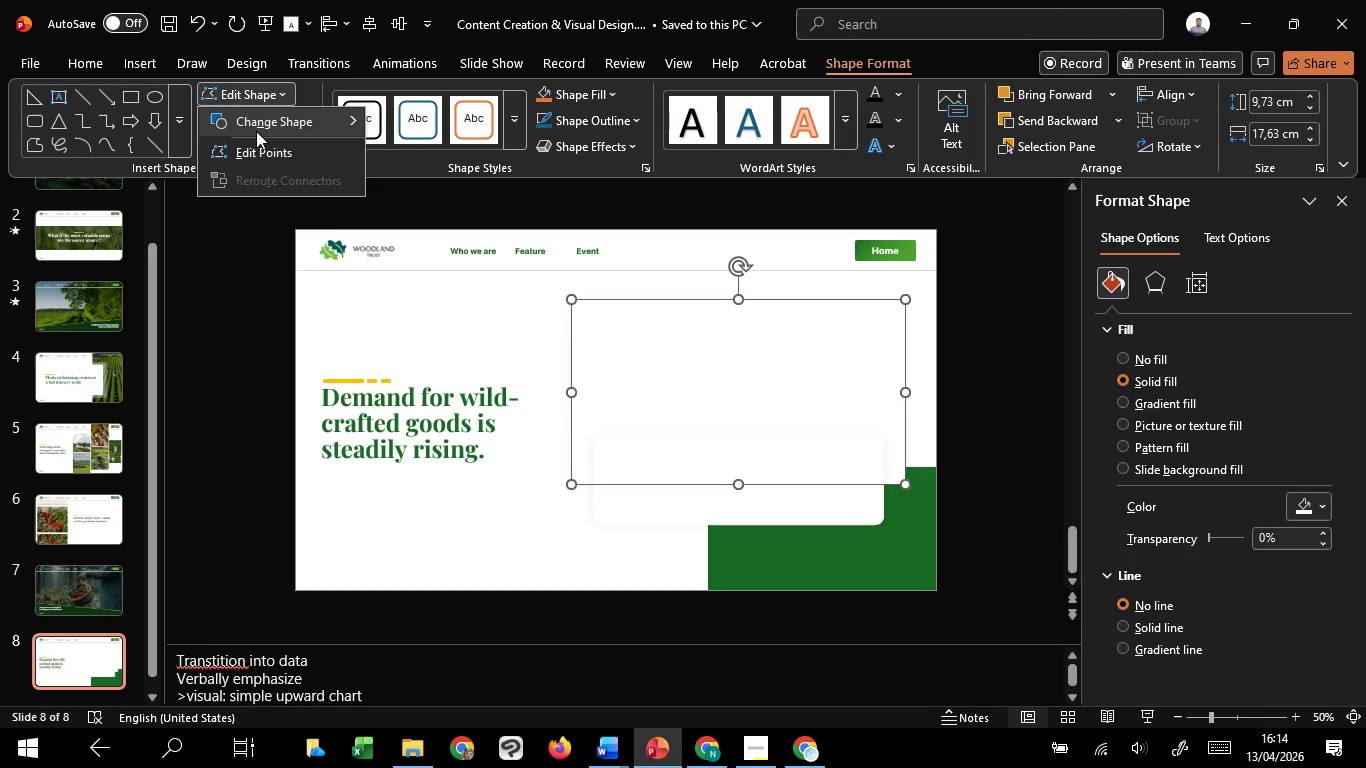 
left_click([256, 131])
 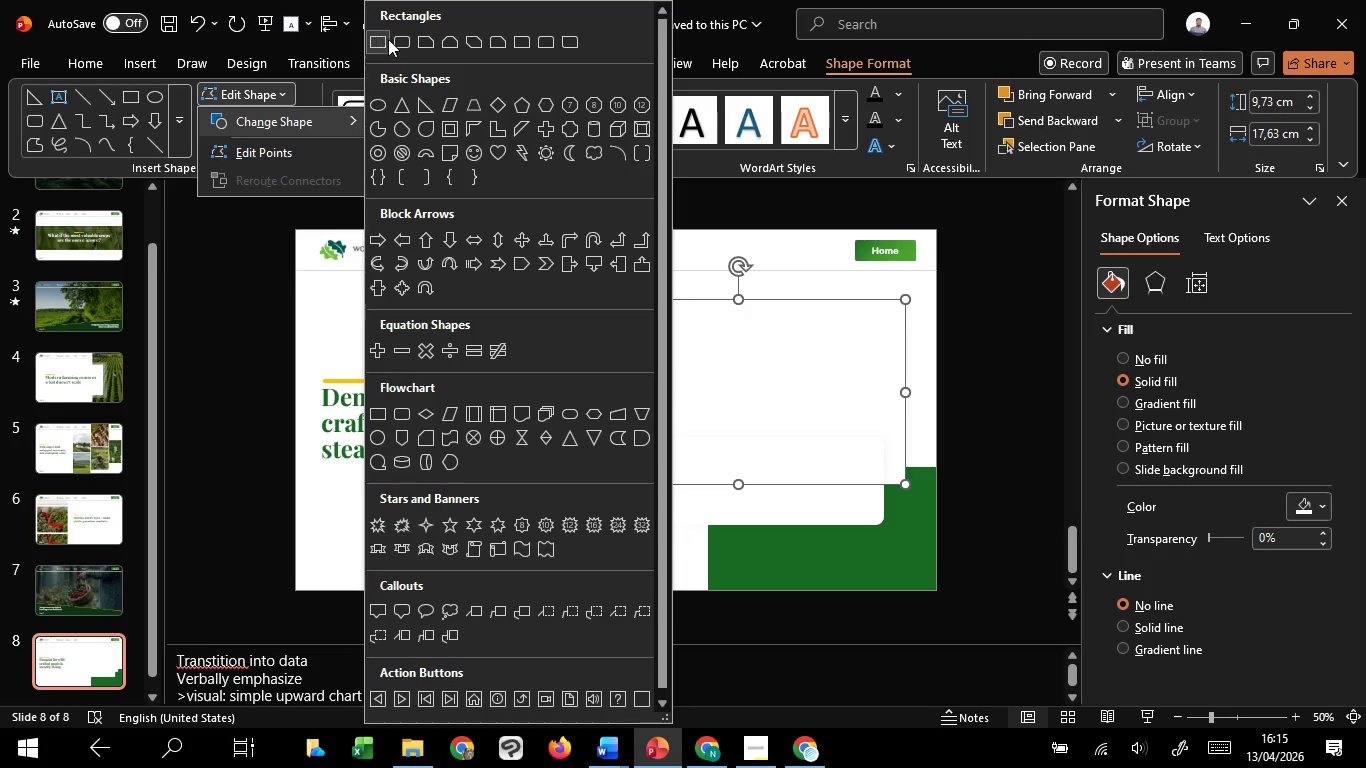 
left_click([403, 39])
 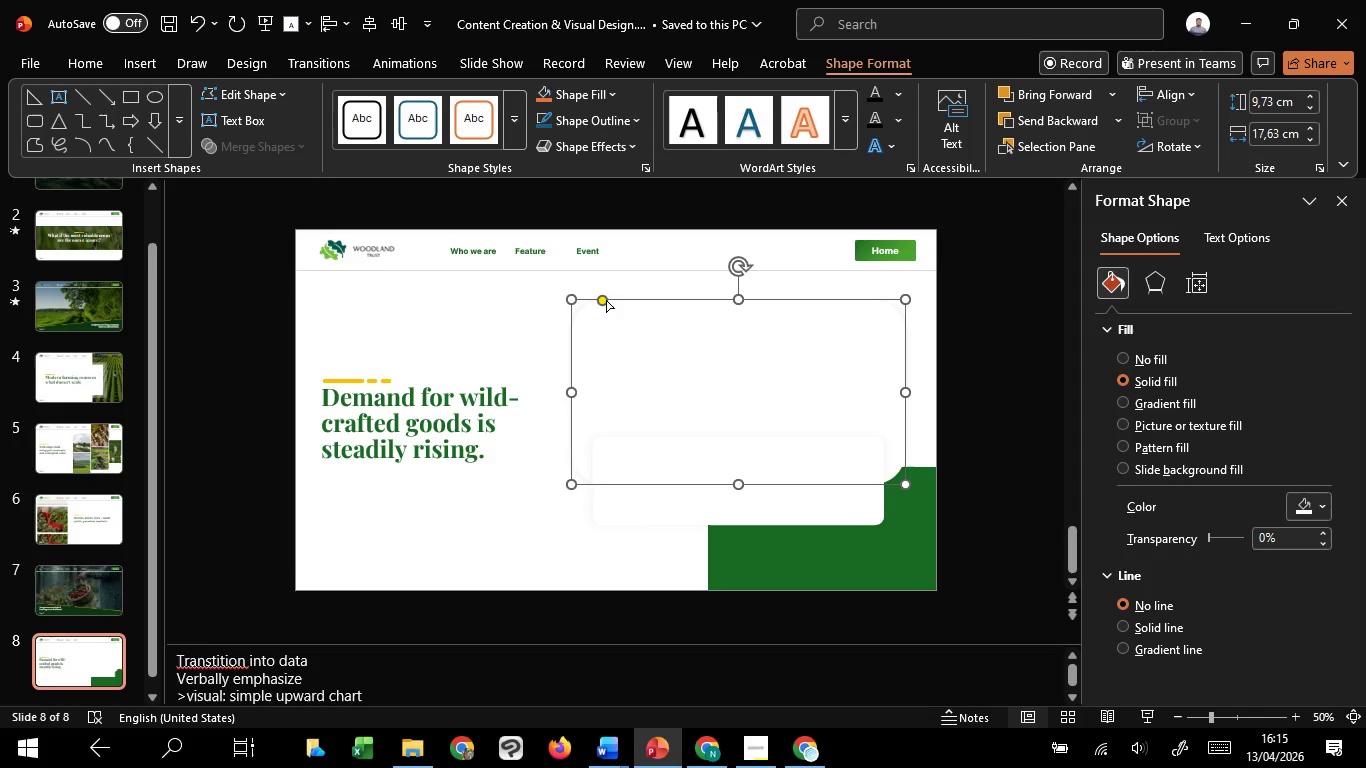 
left_click_drag(start_coordinate=[602, 300], to_coordinate=[580, 301])
 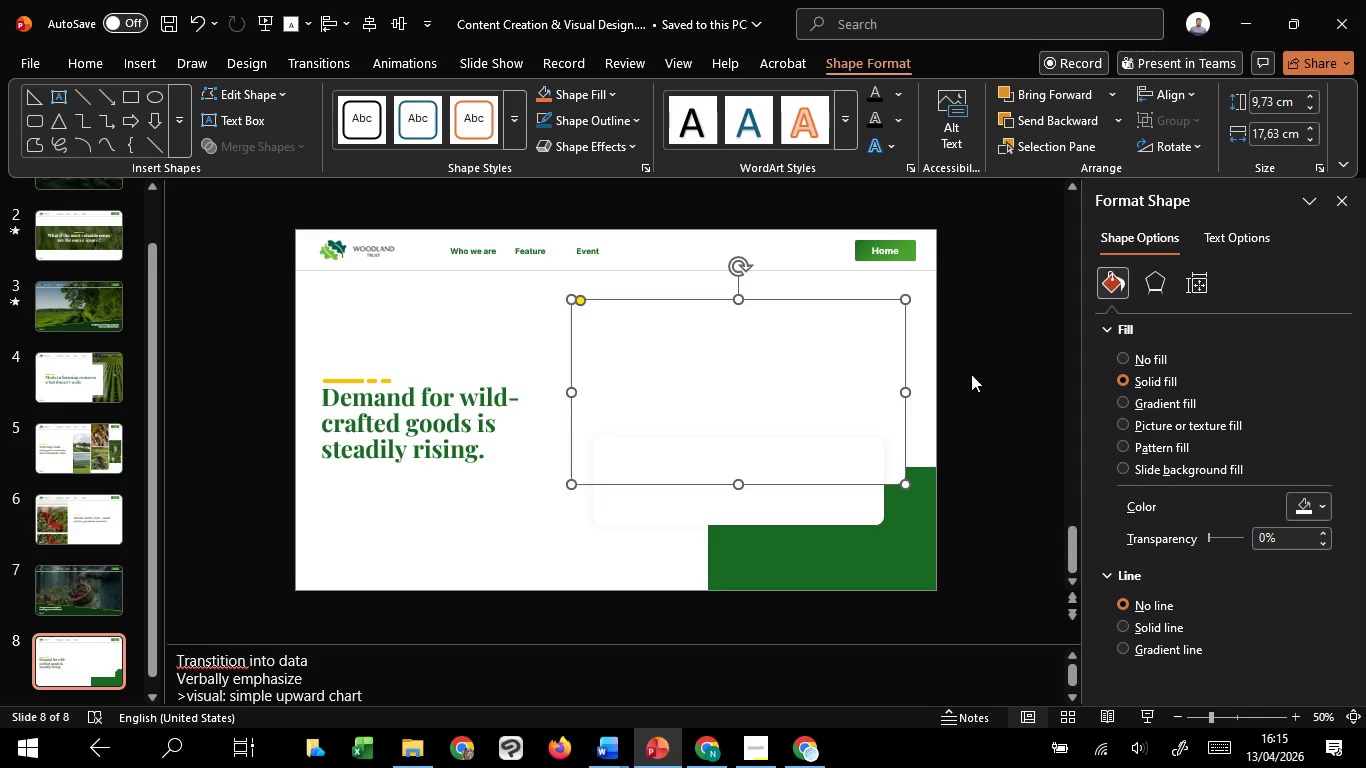 
left_click([977, 372])
 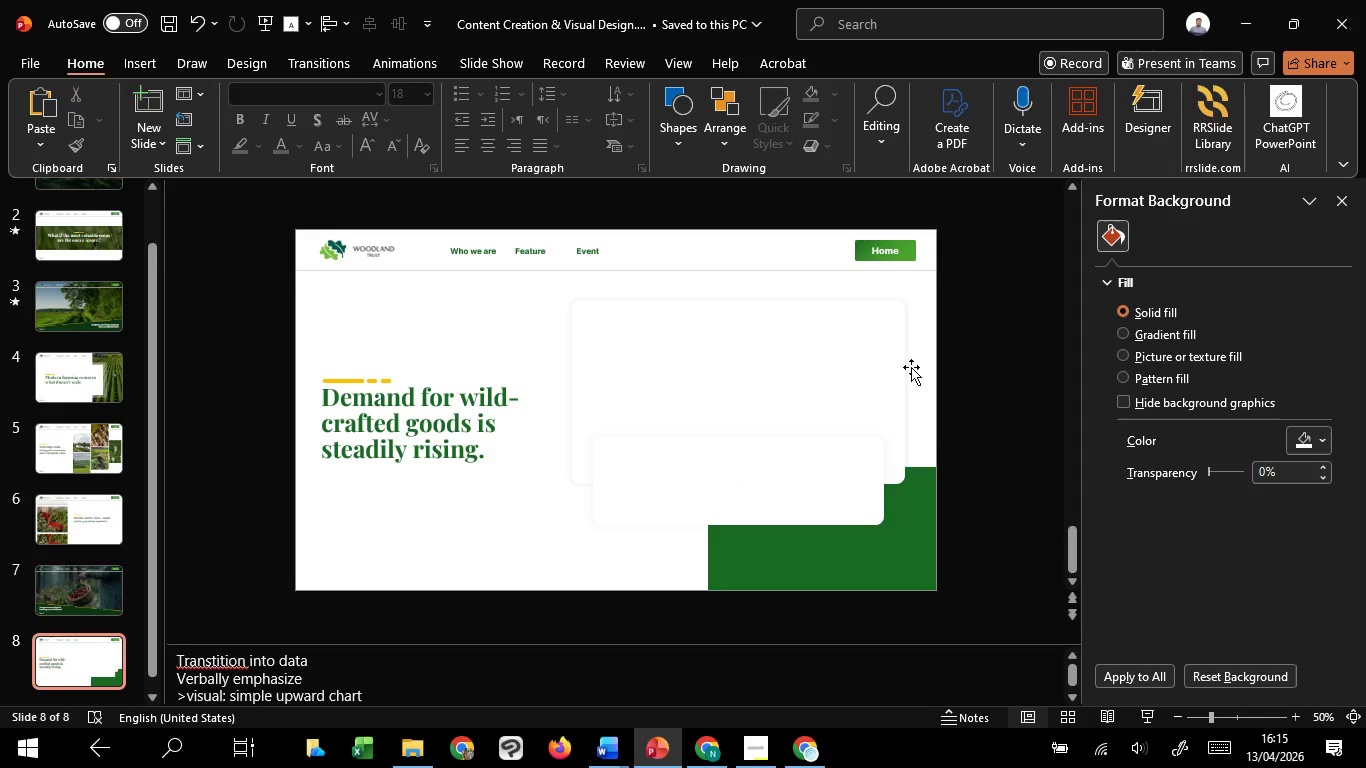 
left_click_drag(start_coordinate=[967, 286], to_coordinate=[493, 542])
 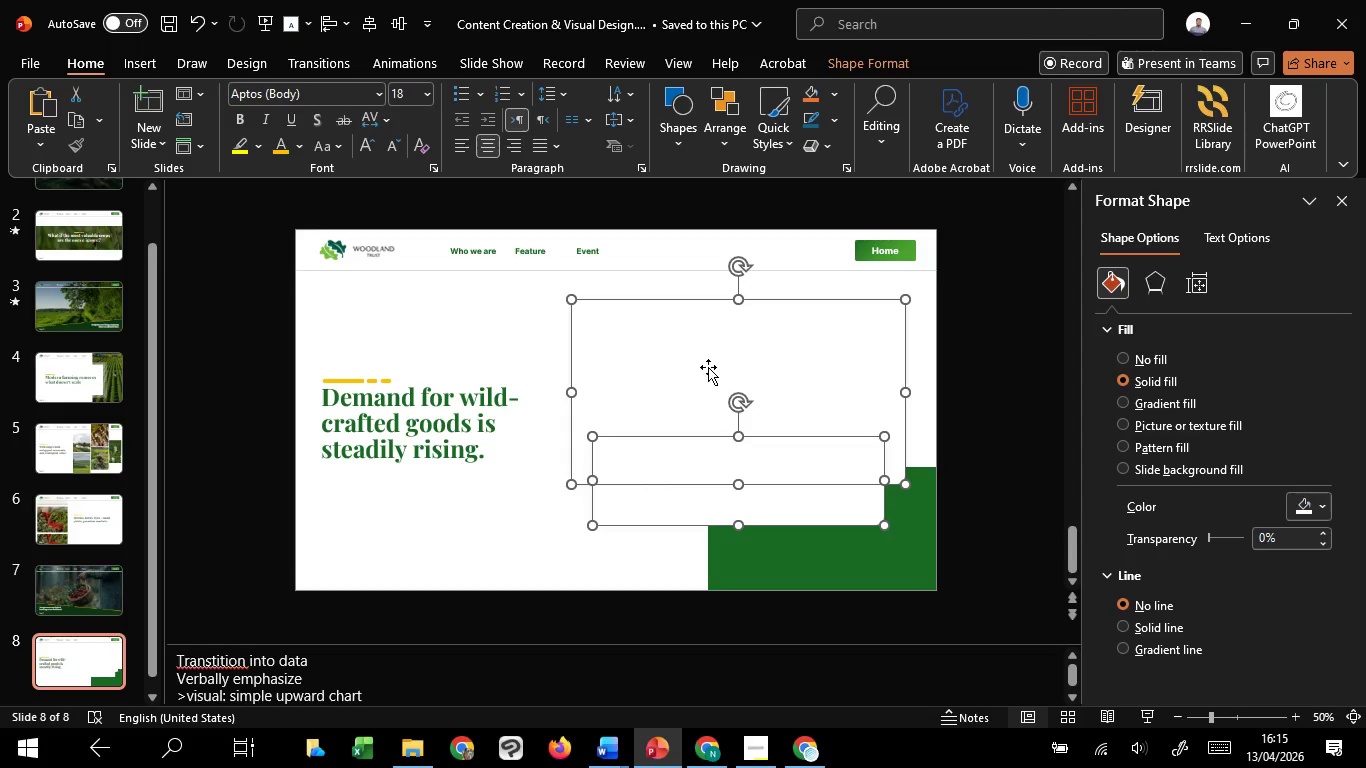 
left_click_drag(start_coordinate=[707, 367], to_coordinate=[710, 390])
 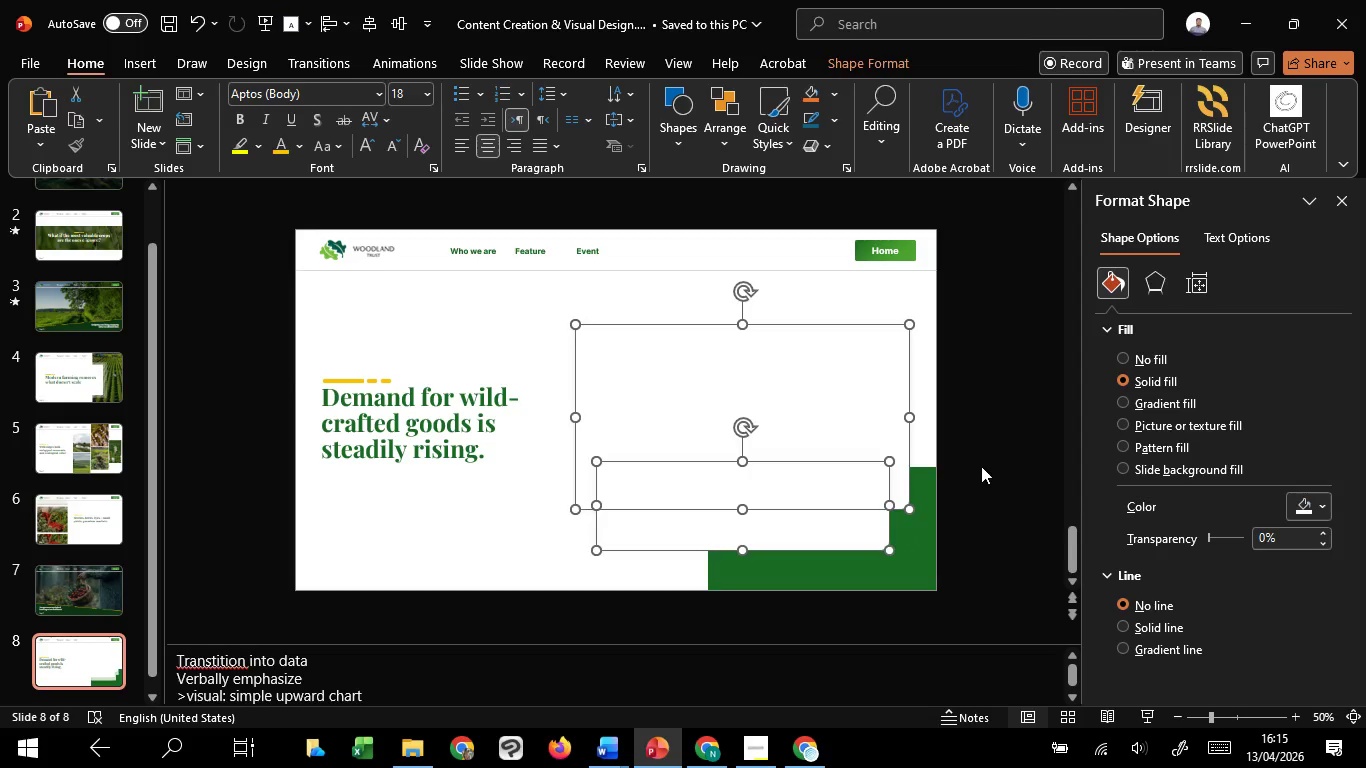 
hold_key(key=CapsLock, duration=1.01)
 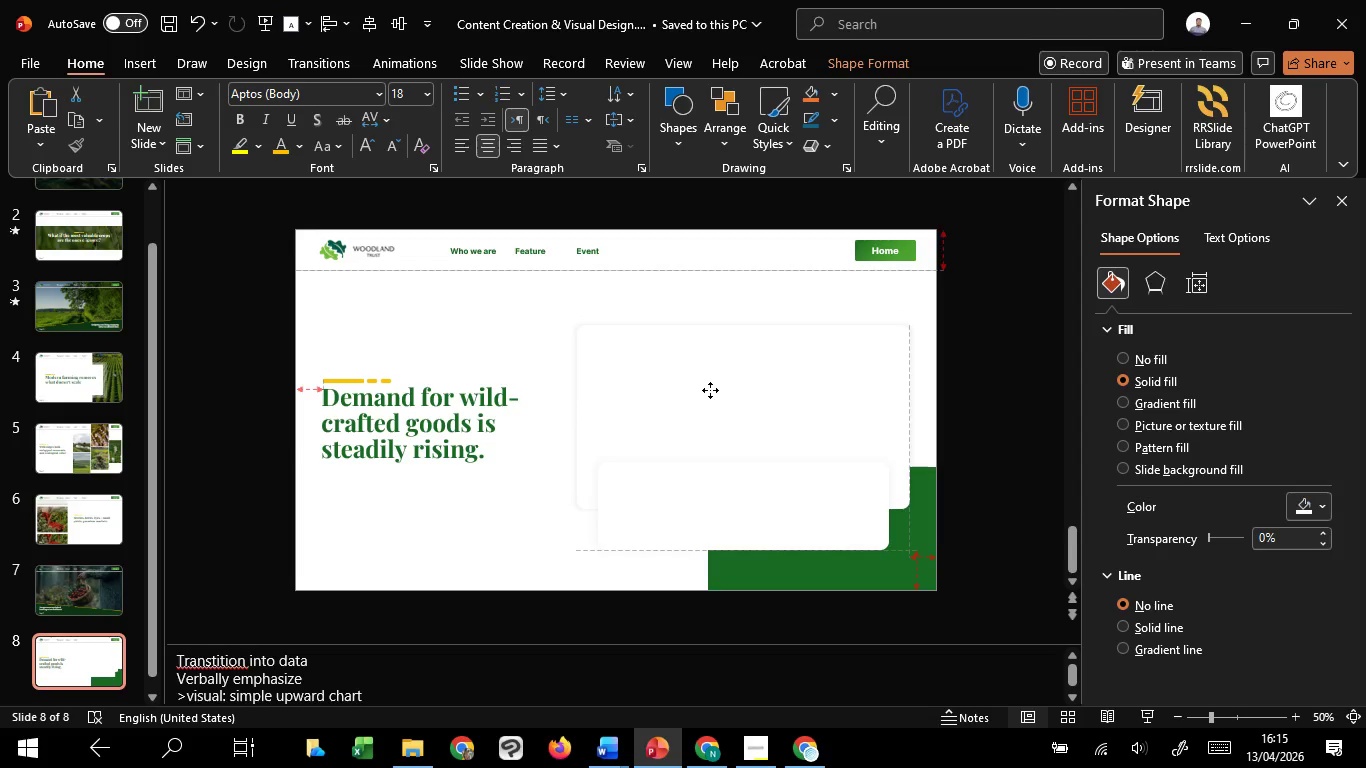 
left_click([981, 466])
 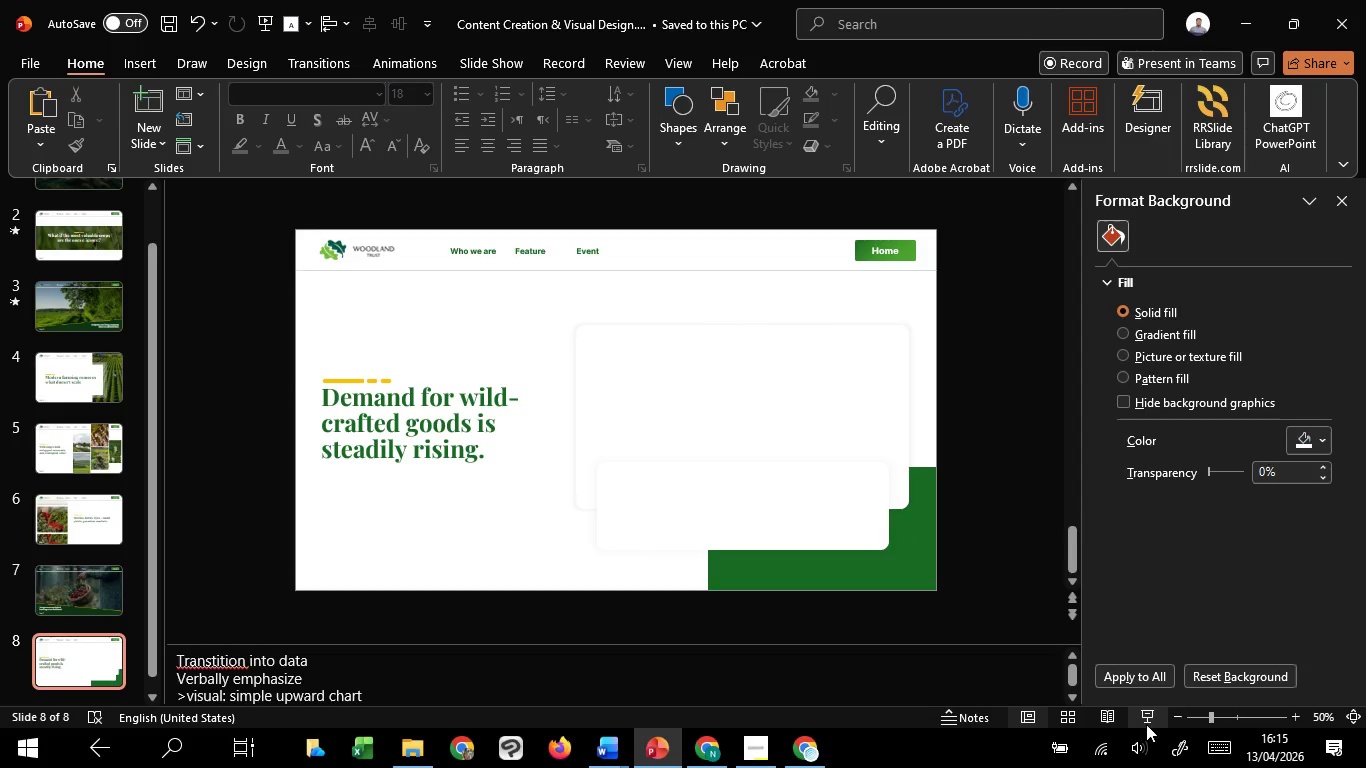 
left_click([1146, 724])
 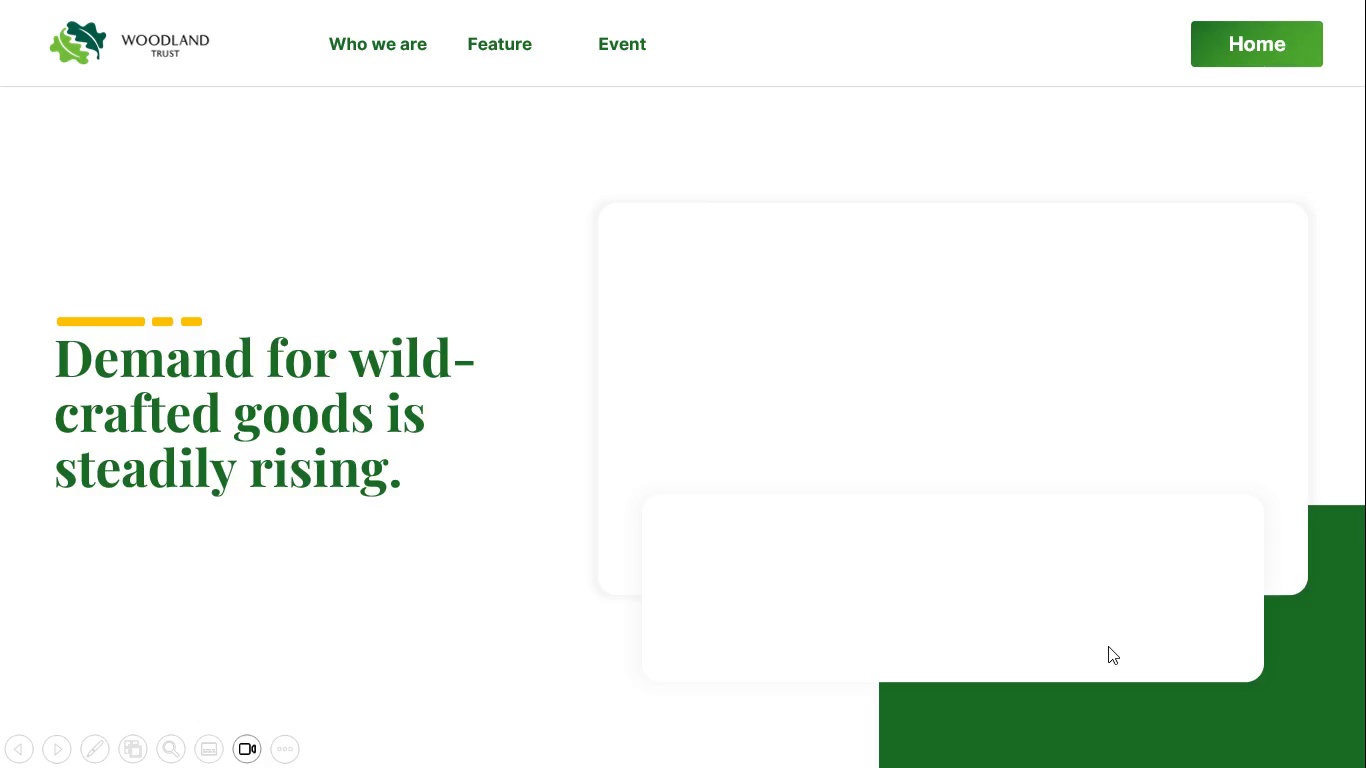 
key(Escape)
 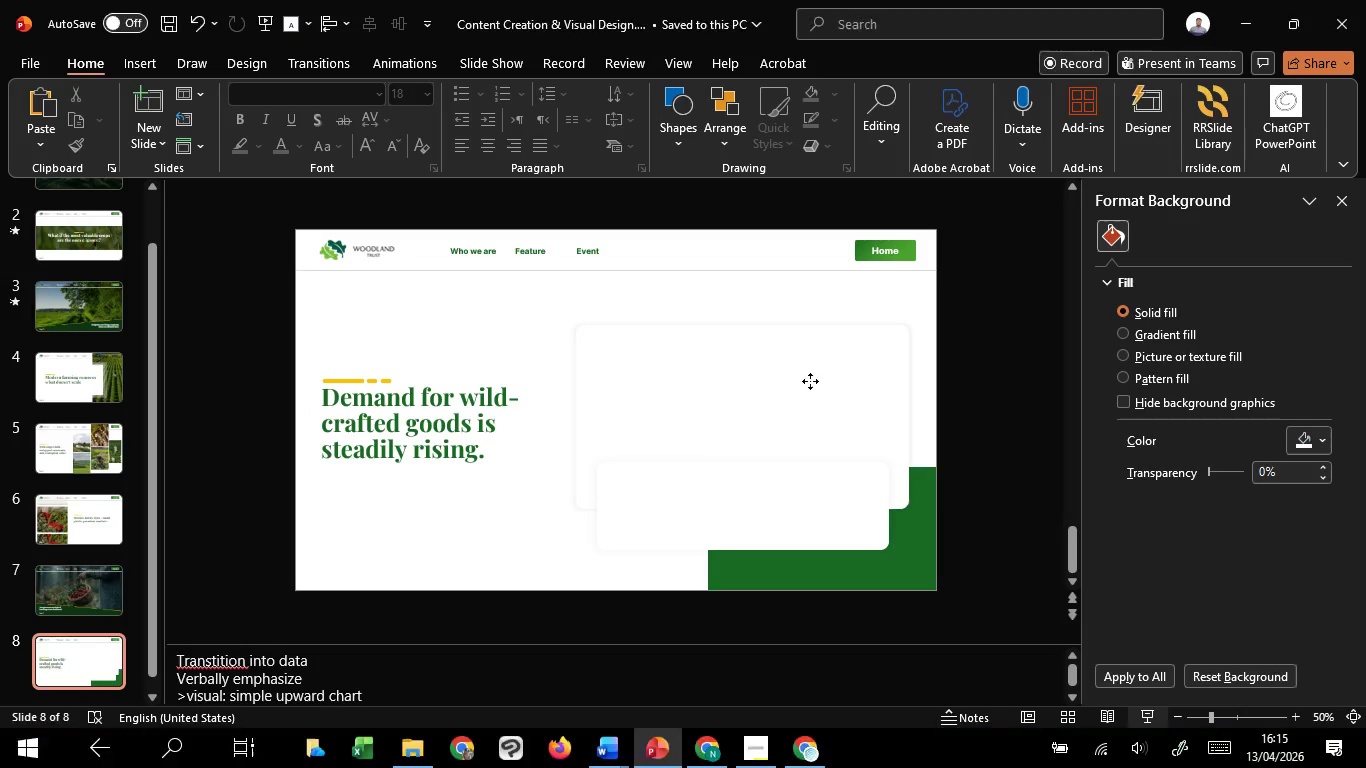 
left_click([810, 381])
 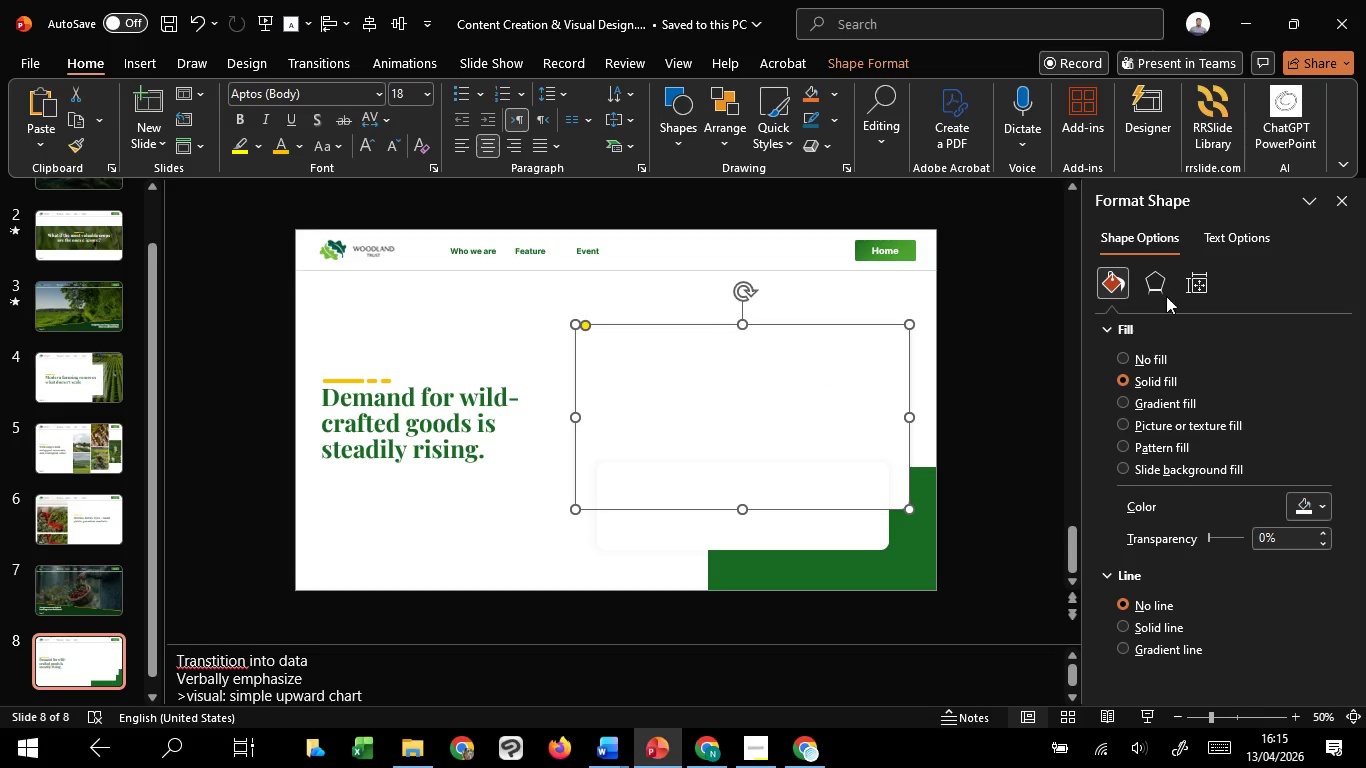 
left_click([1161, 285])
 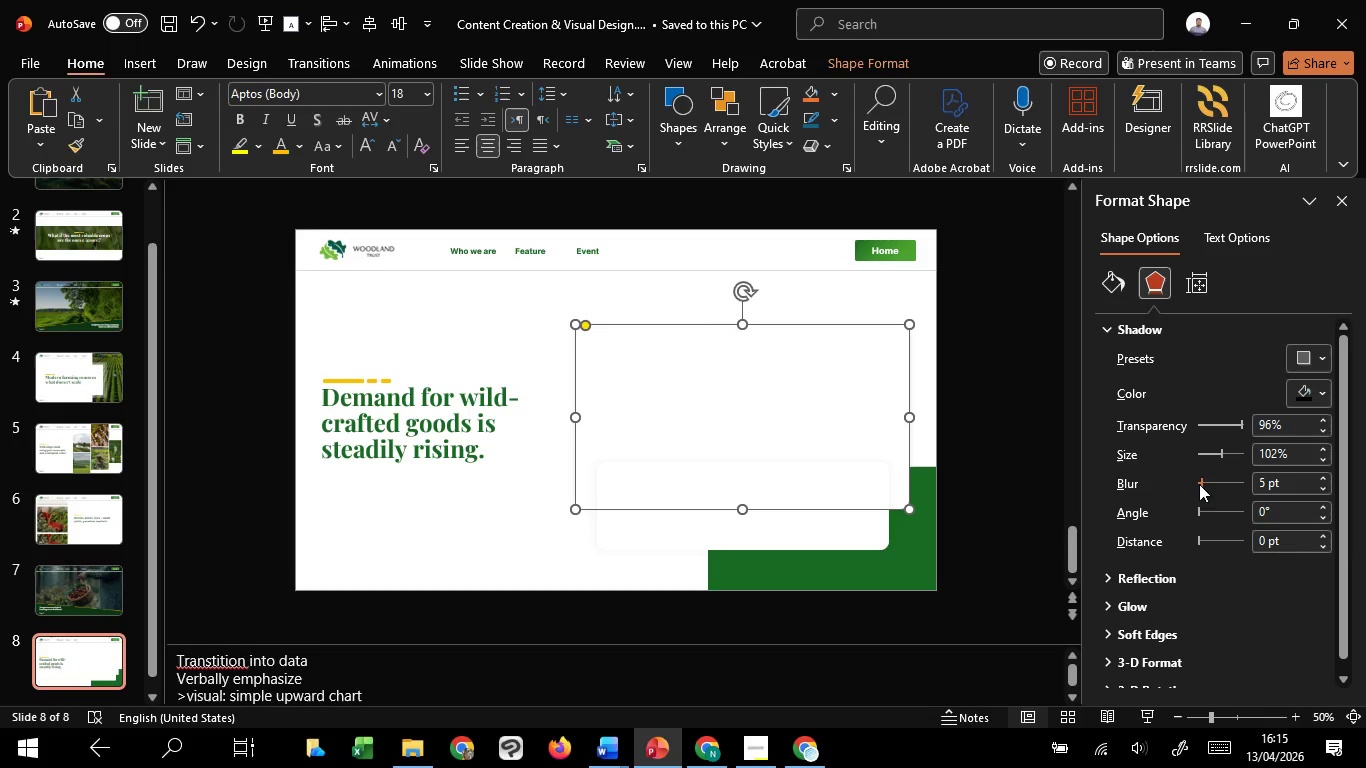 
scroll: coordinate [1204, 482], scroll_direction: up, amount: 7.0
 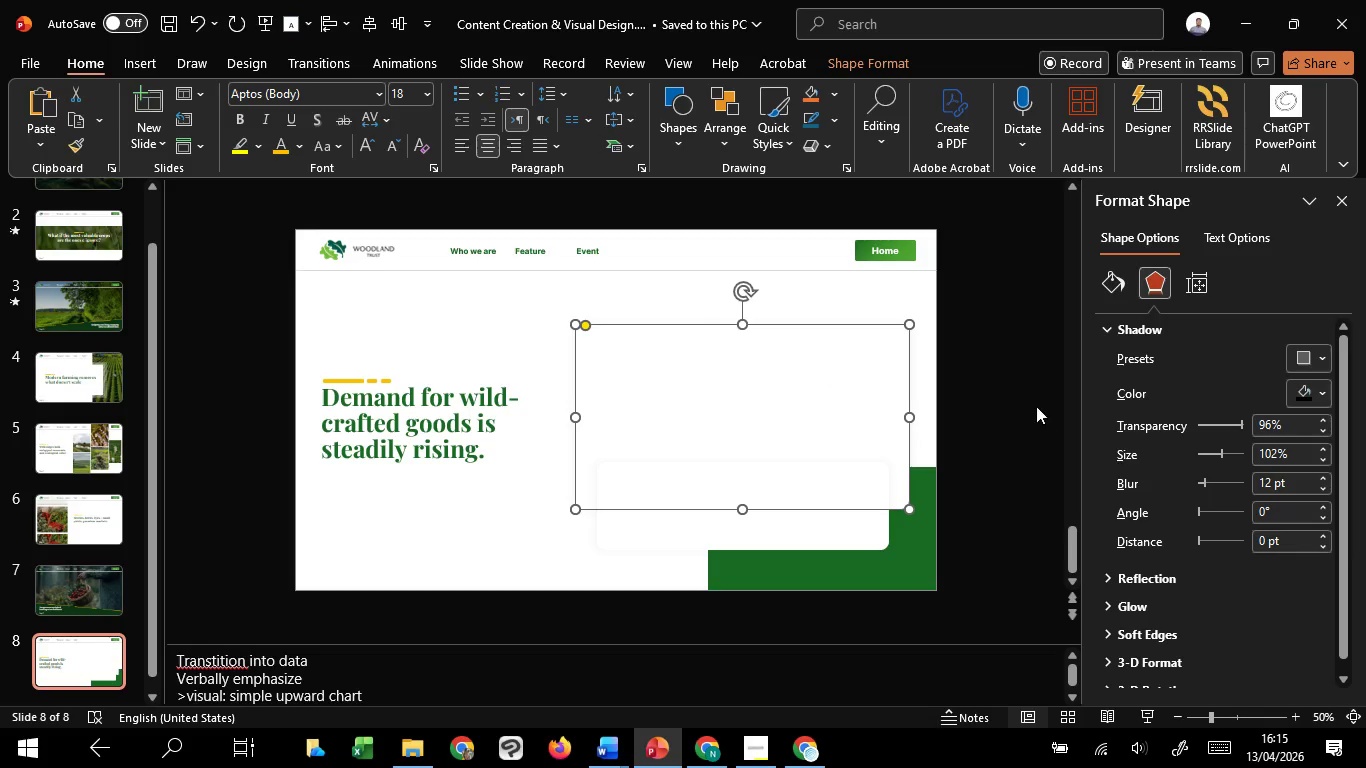 
left_click([1008, 373])
 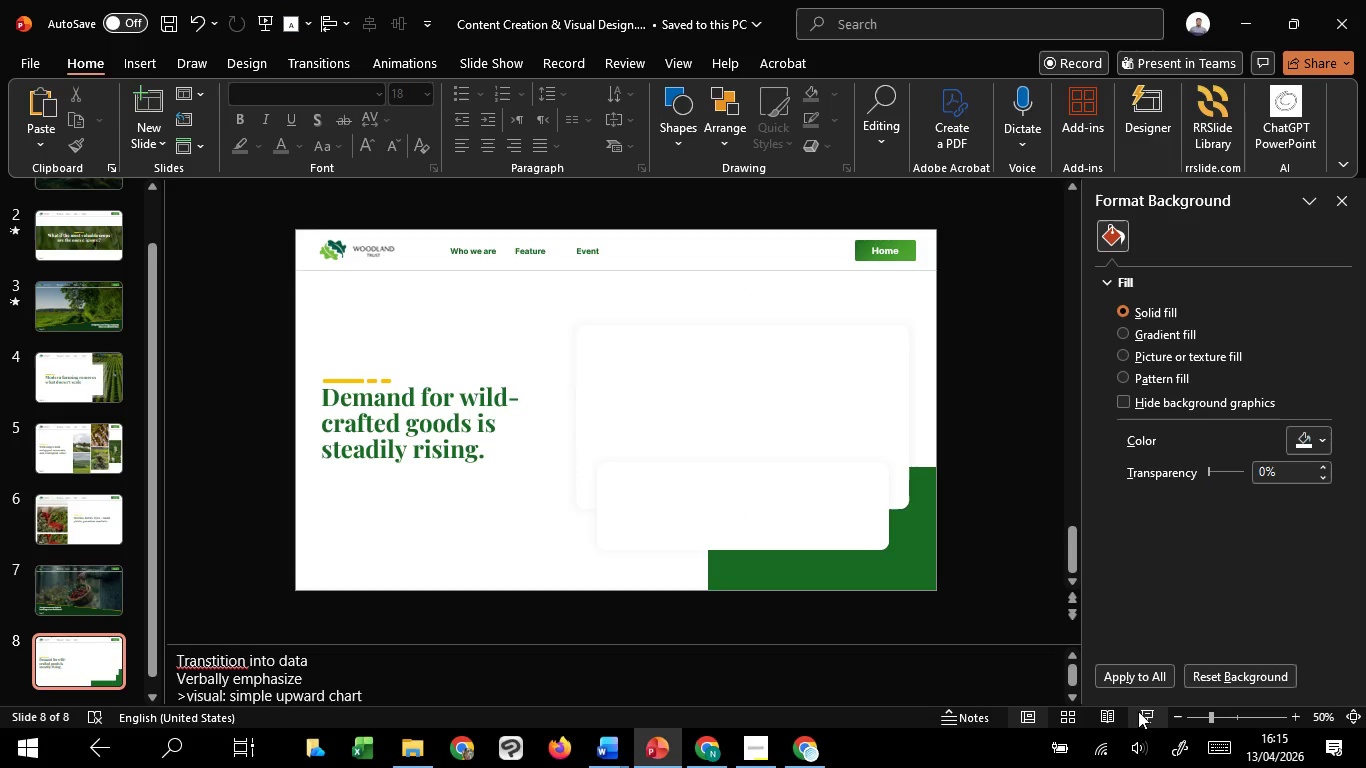 
left_click([1138, 711])
 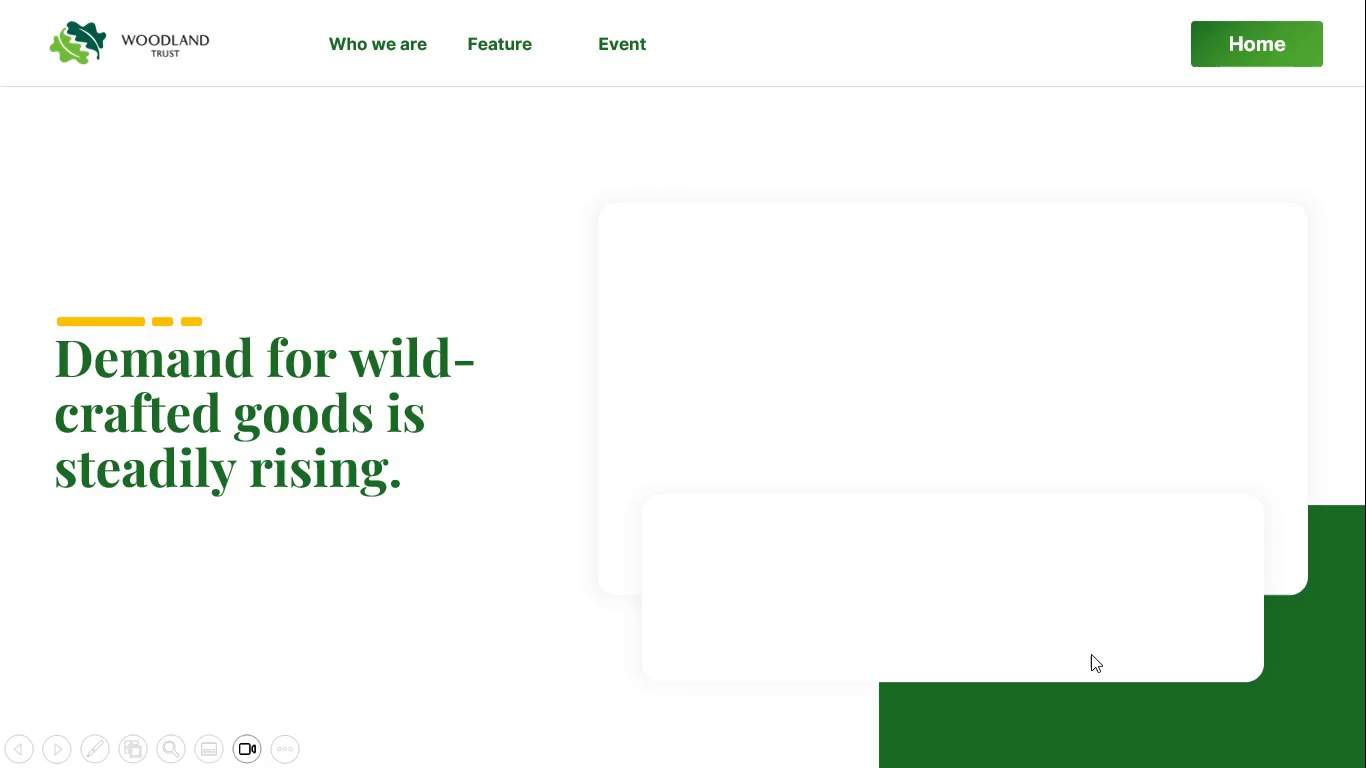 
key(Escape)
 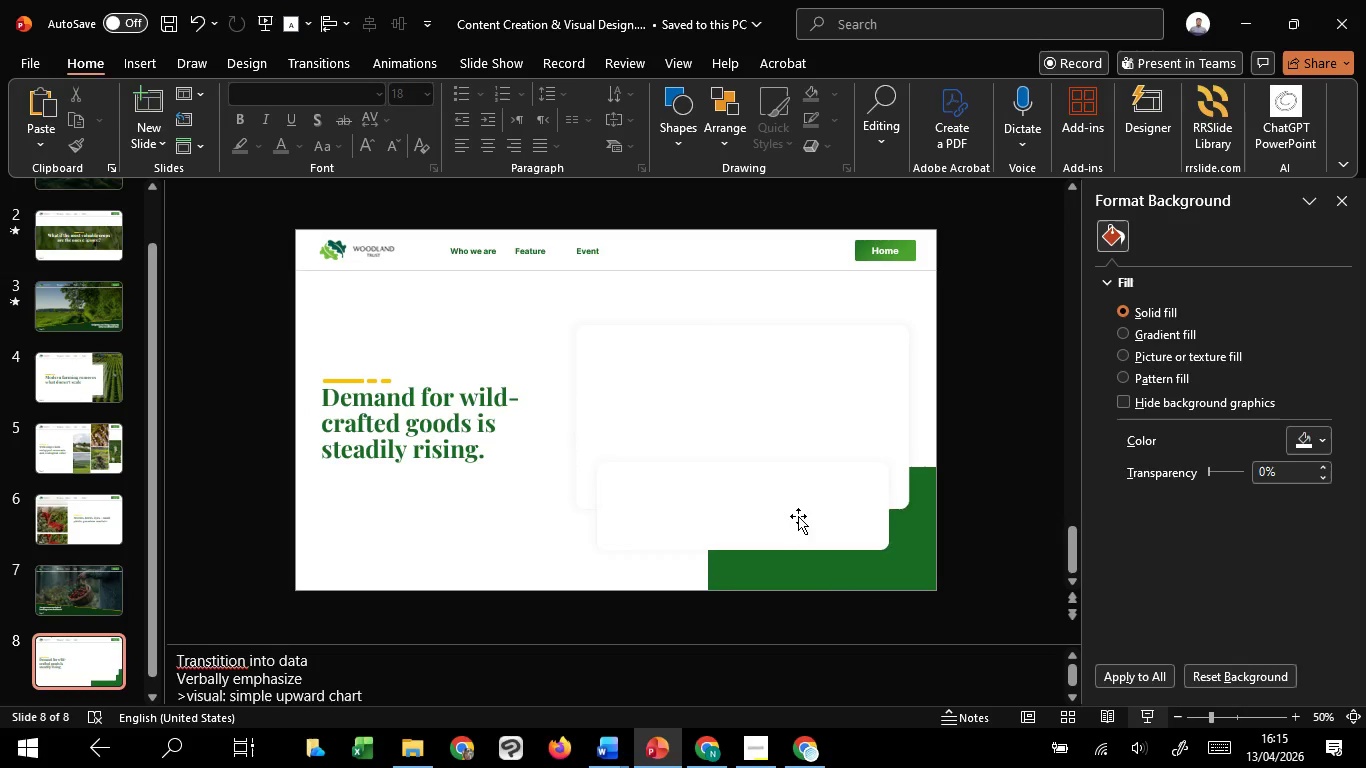 
left_click([798, 516])
 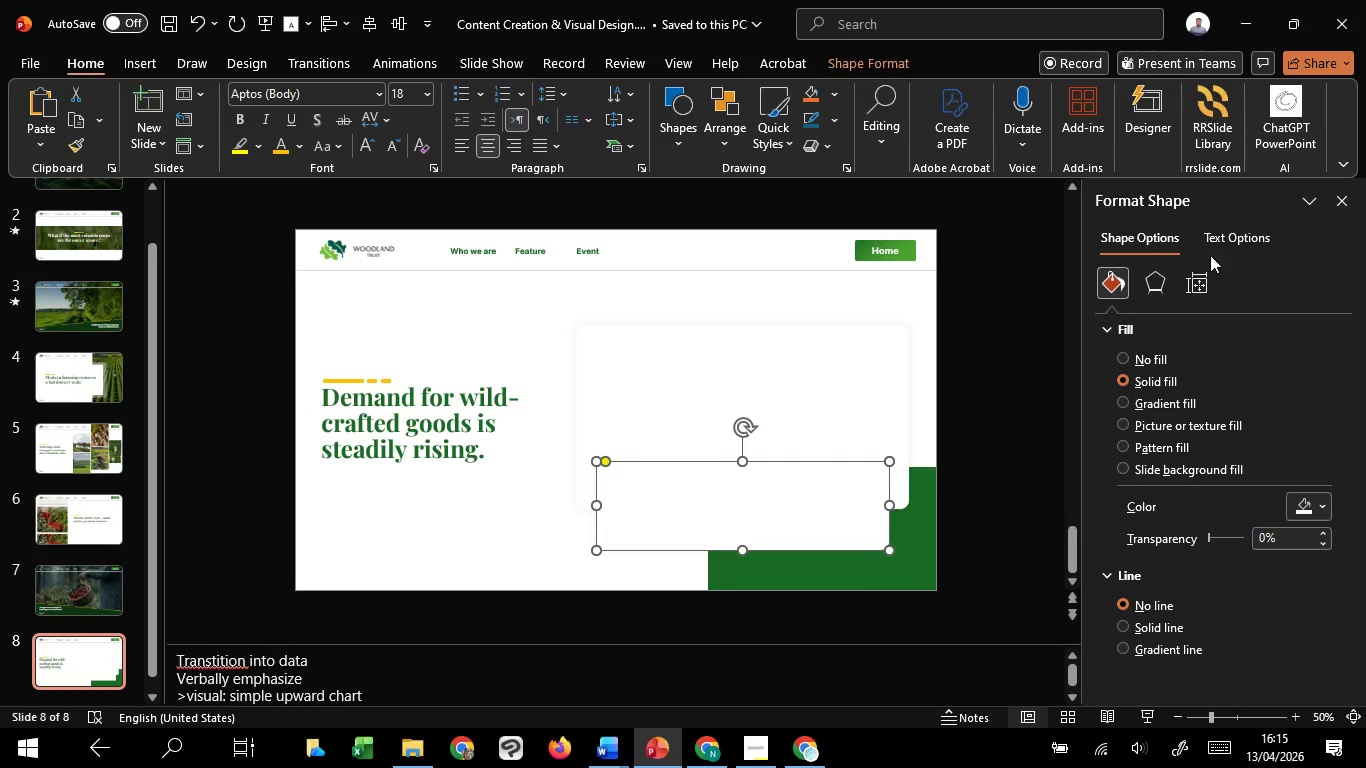 
left_click([1216, 241])
 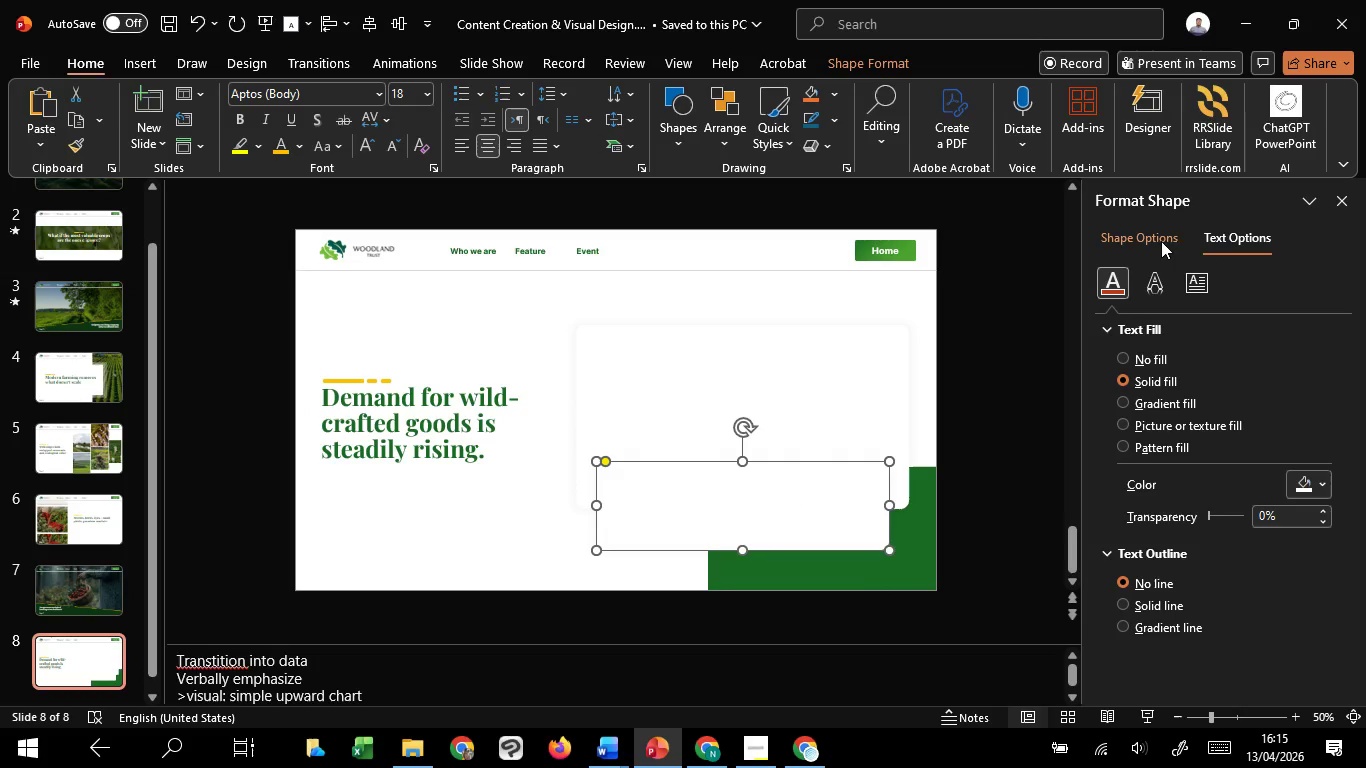 
left_click([1144, 241])
 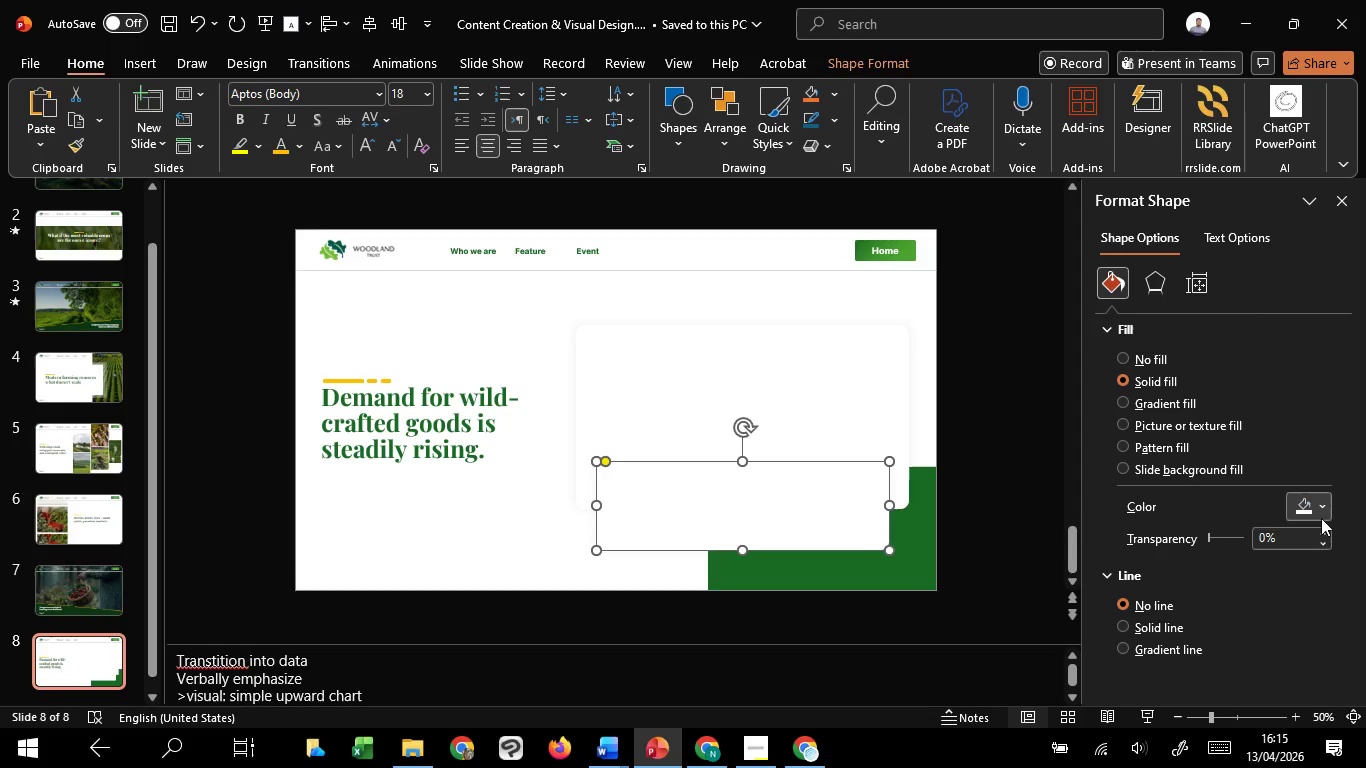 
left_click([1307, 499])
 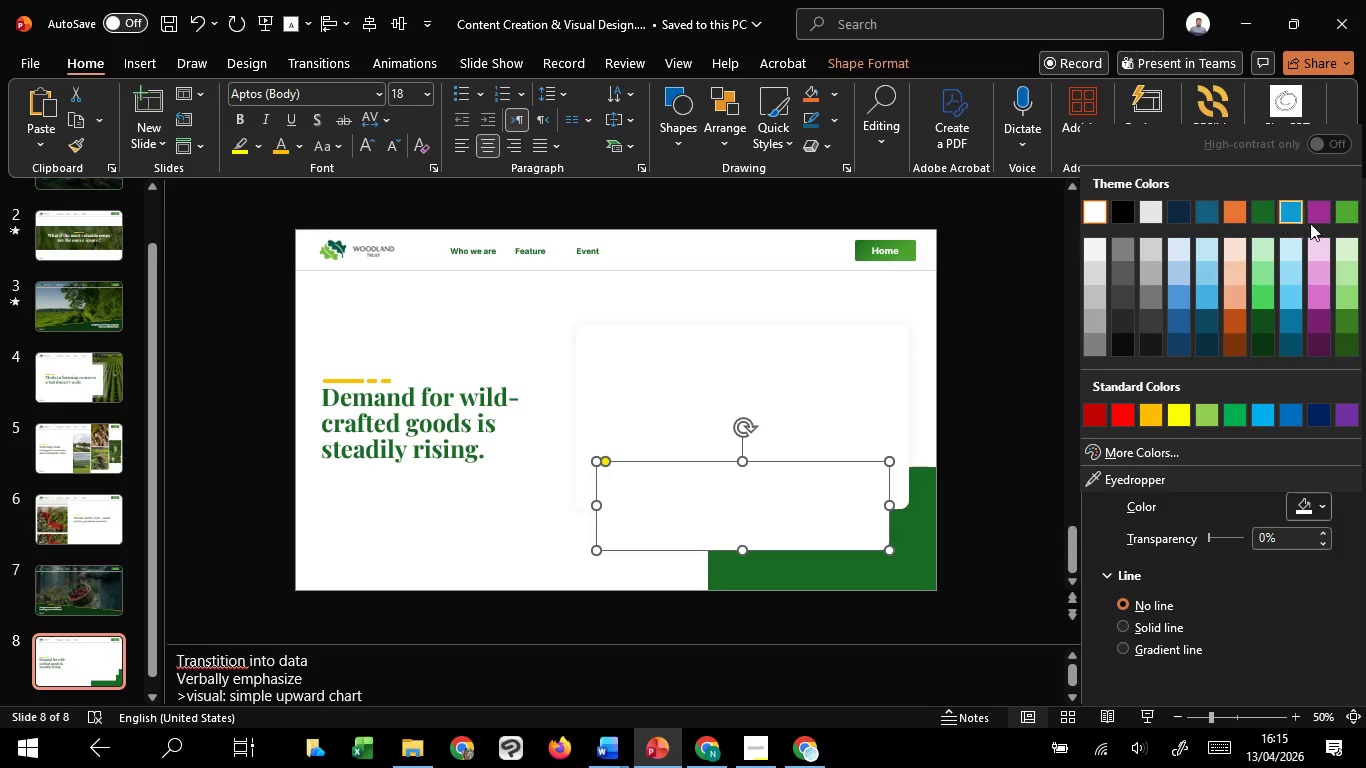 
left_click([1345, 220])
 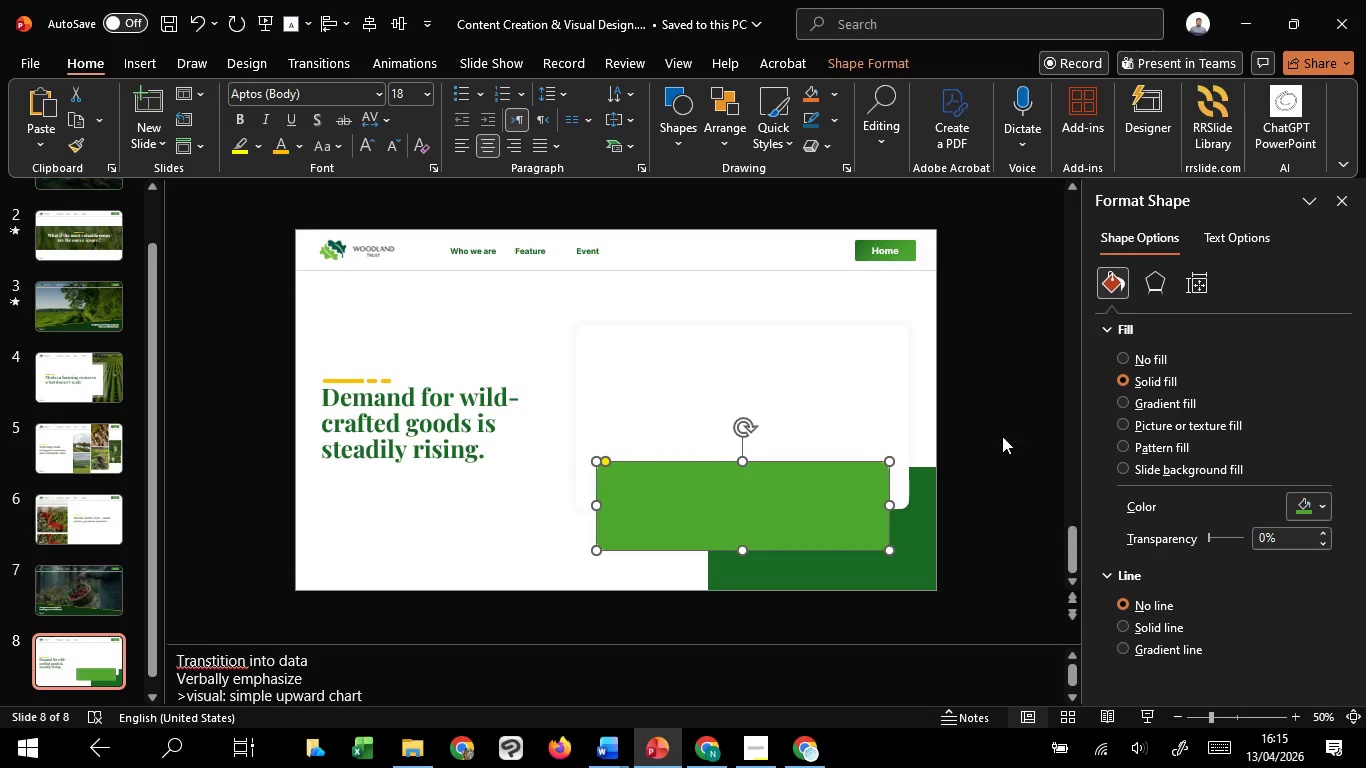 
left_click([1001, 437])
 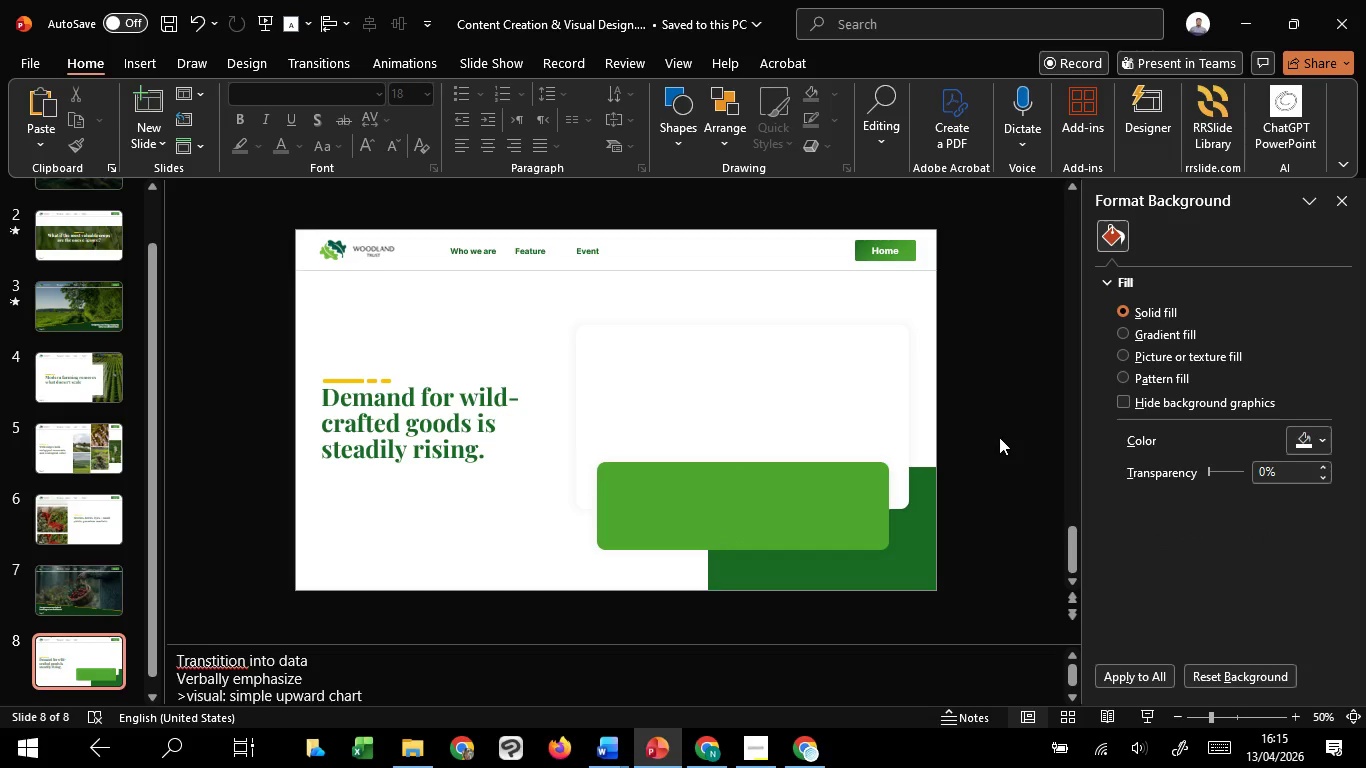 
wait(8.39)
 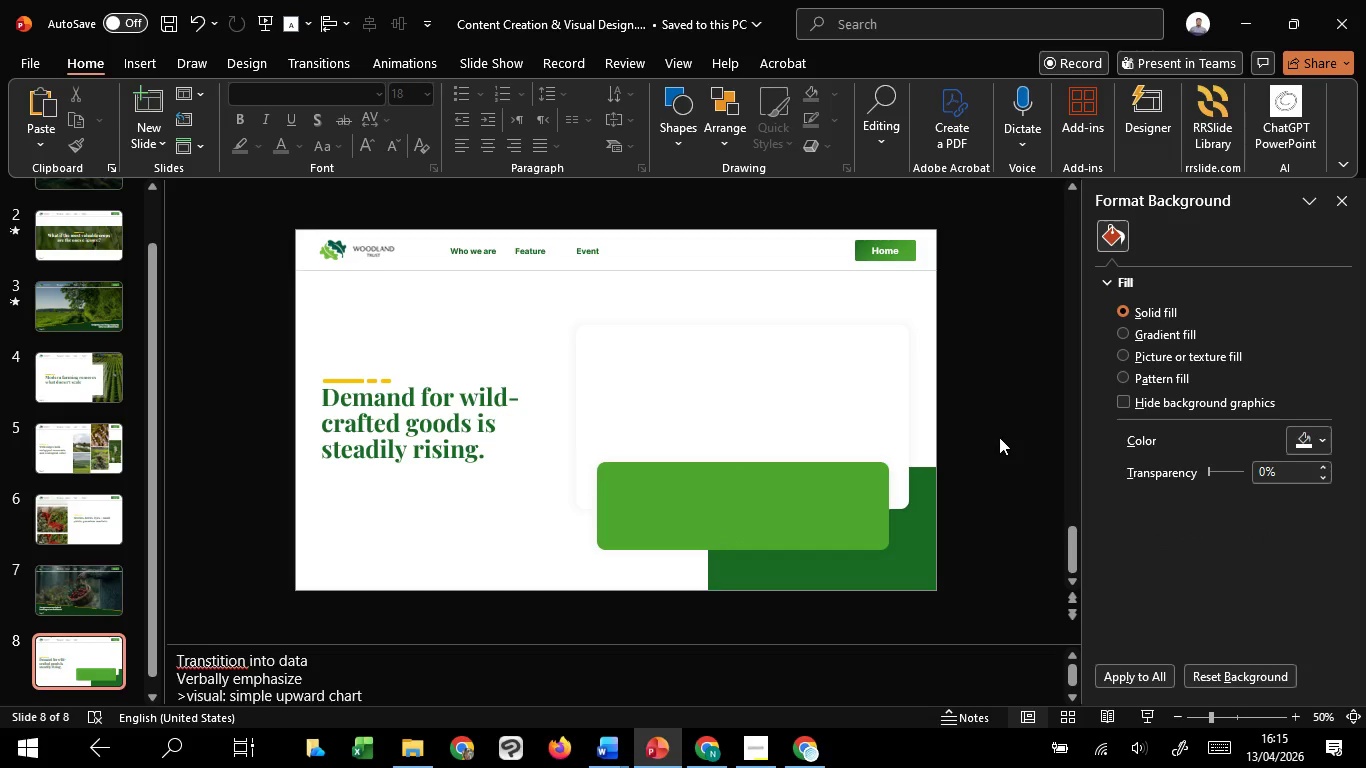 
left_click([1003, 438])
 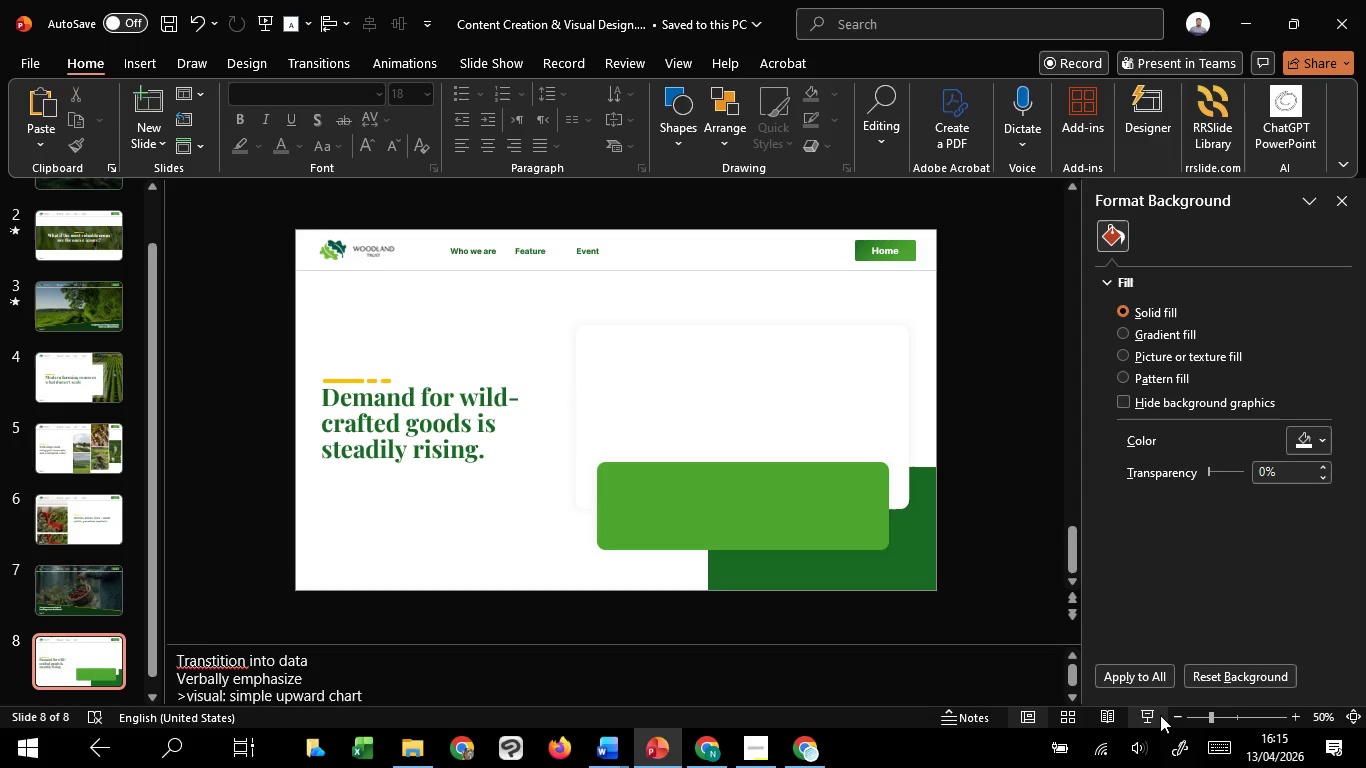 
left_click([1160, 715])
 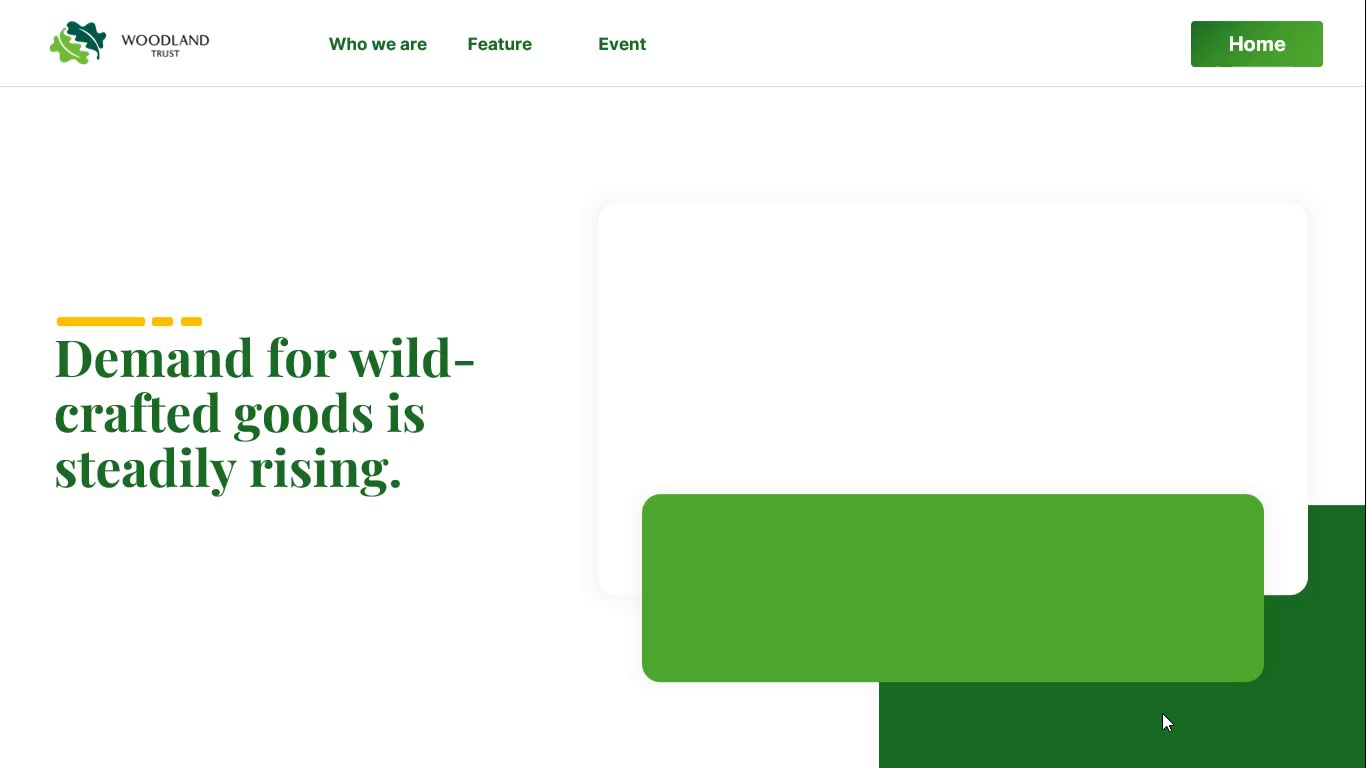 
key(Escape)
 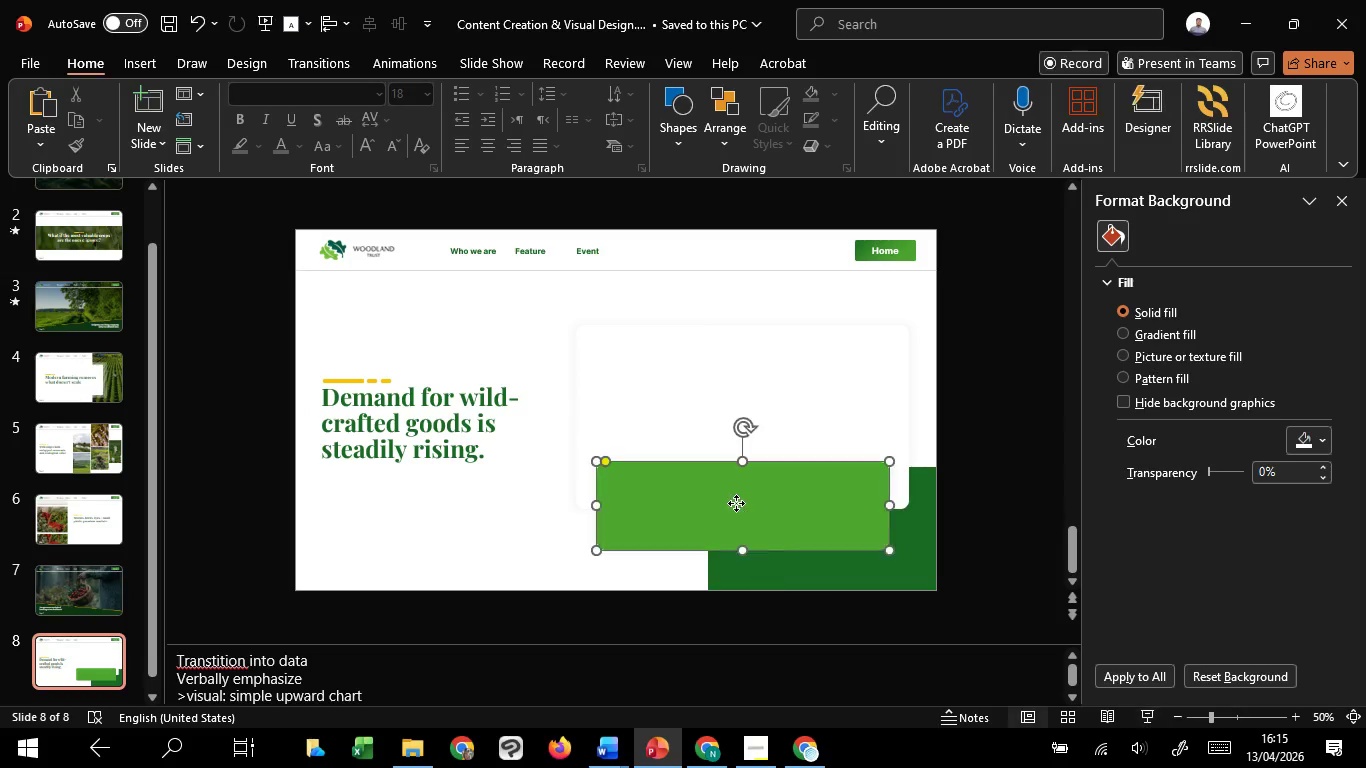 
left_click([736, 503])
 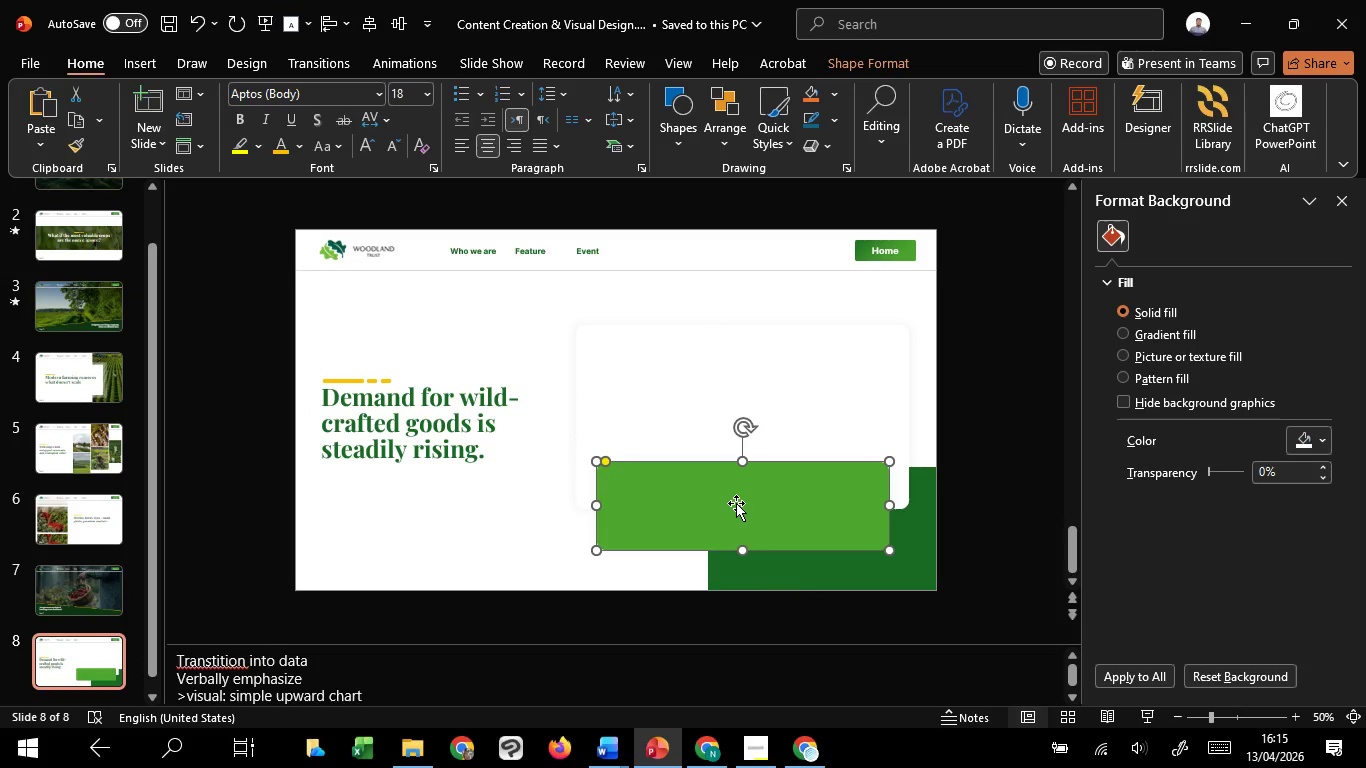 
hold_key(key=ControlLeft, duration=2.78)
scroll: coordinate [736, 503], scroll_direction: up, amount: 2.0
 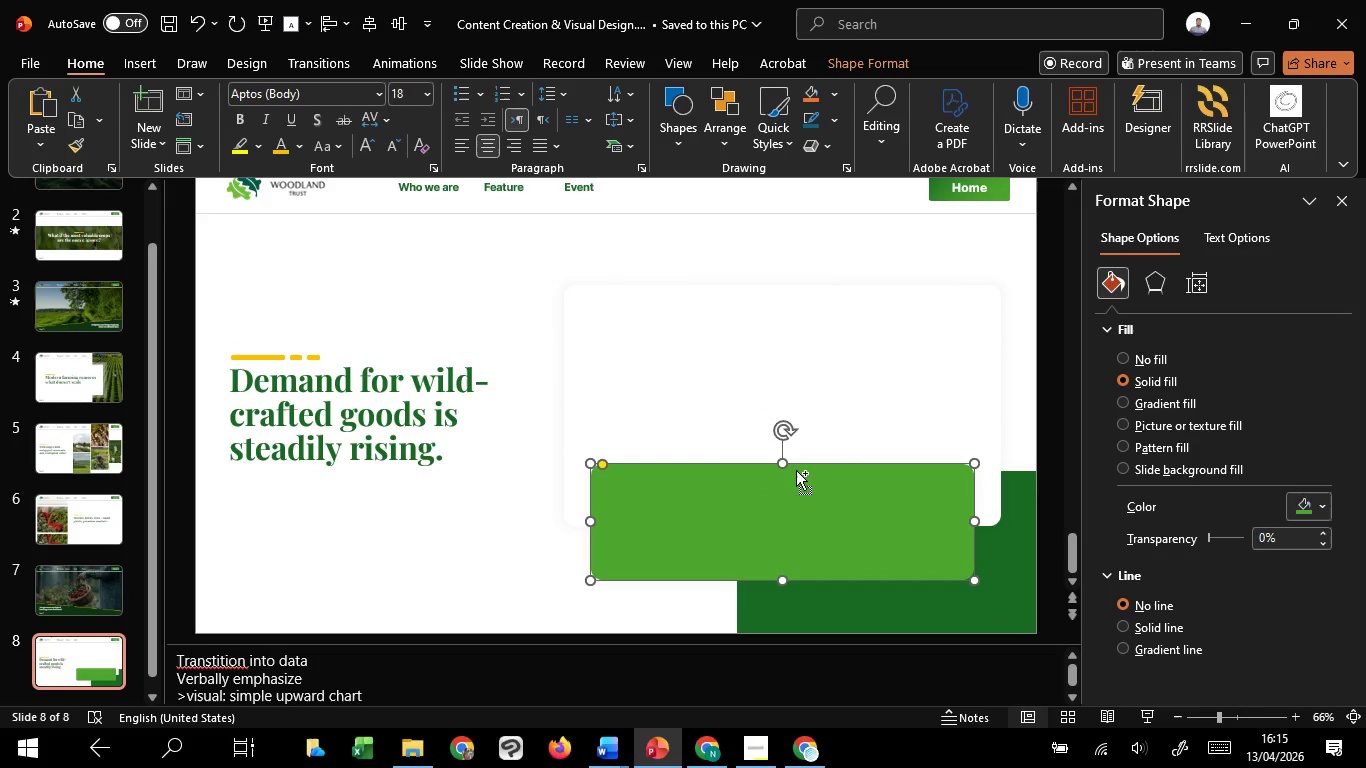 
hold_key(key=ShiftLeft, duration=1.48)
left_click_drag(start_coordinate=[785, 461], to_coordinate=[784, 469])
 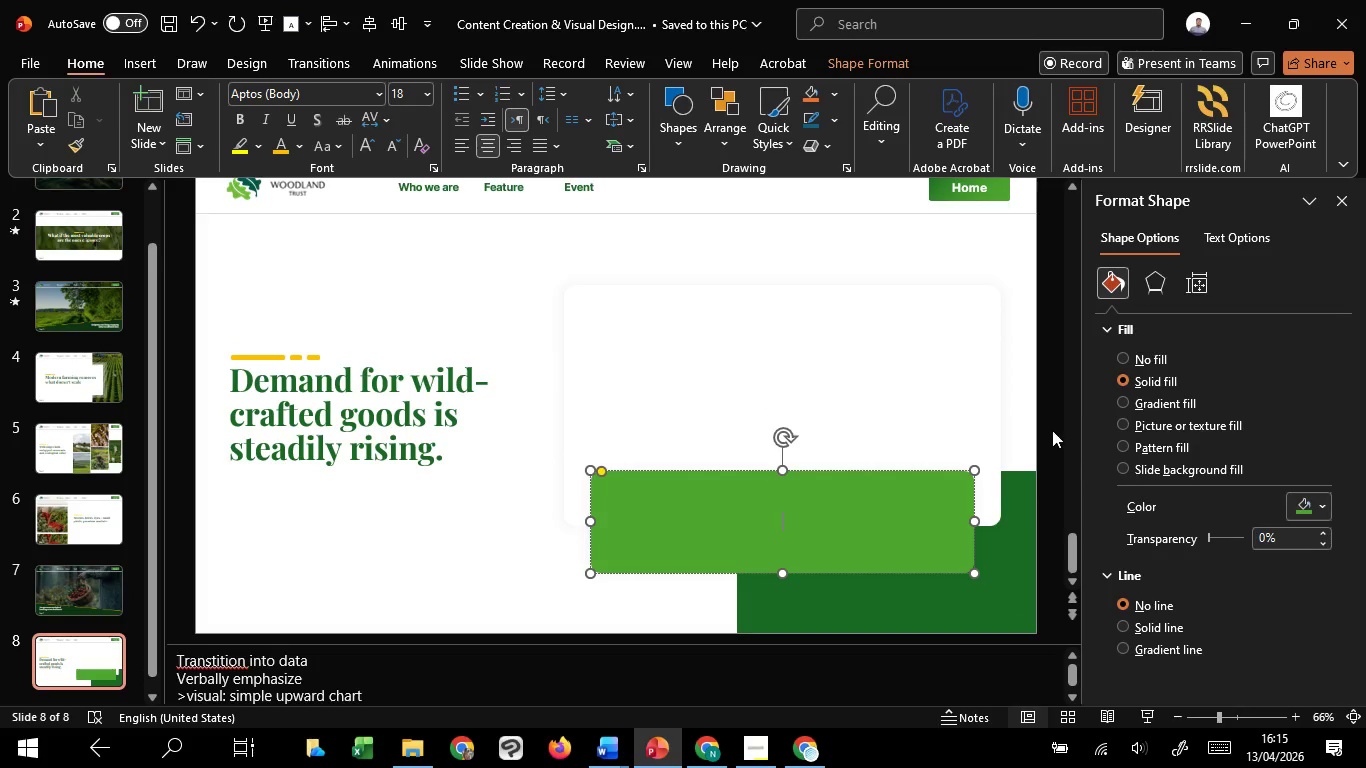 
left_click([1046, 428])
 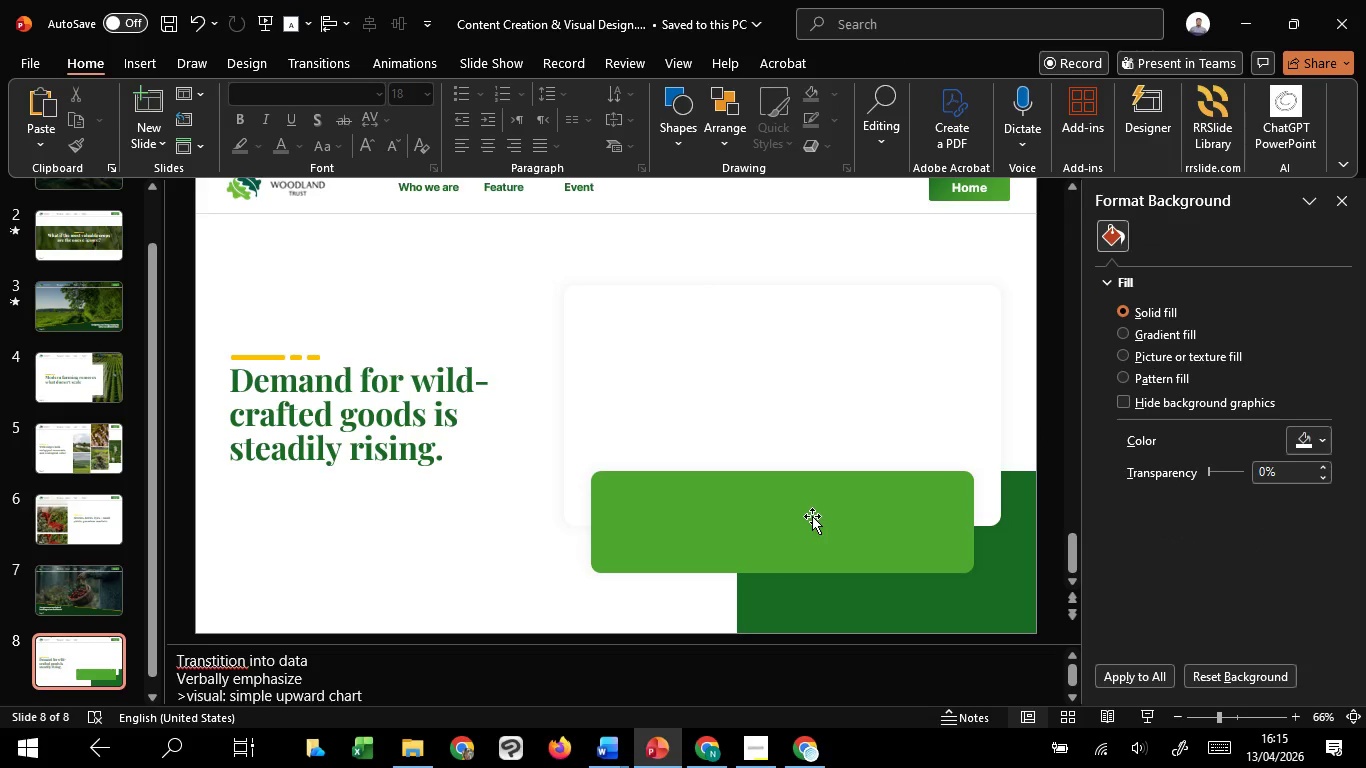 
left_click([812, 516])
 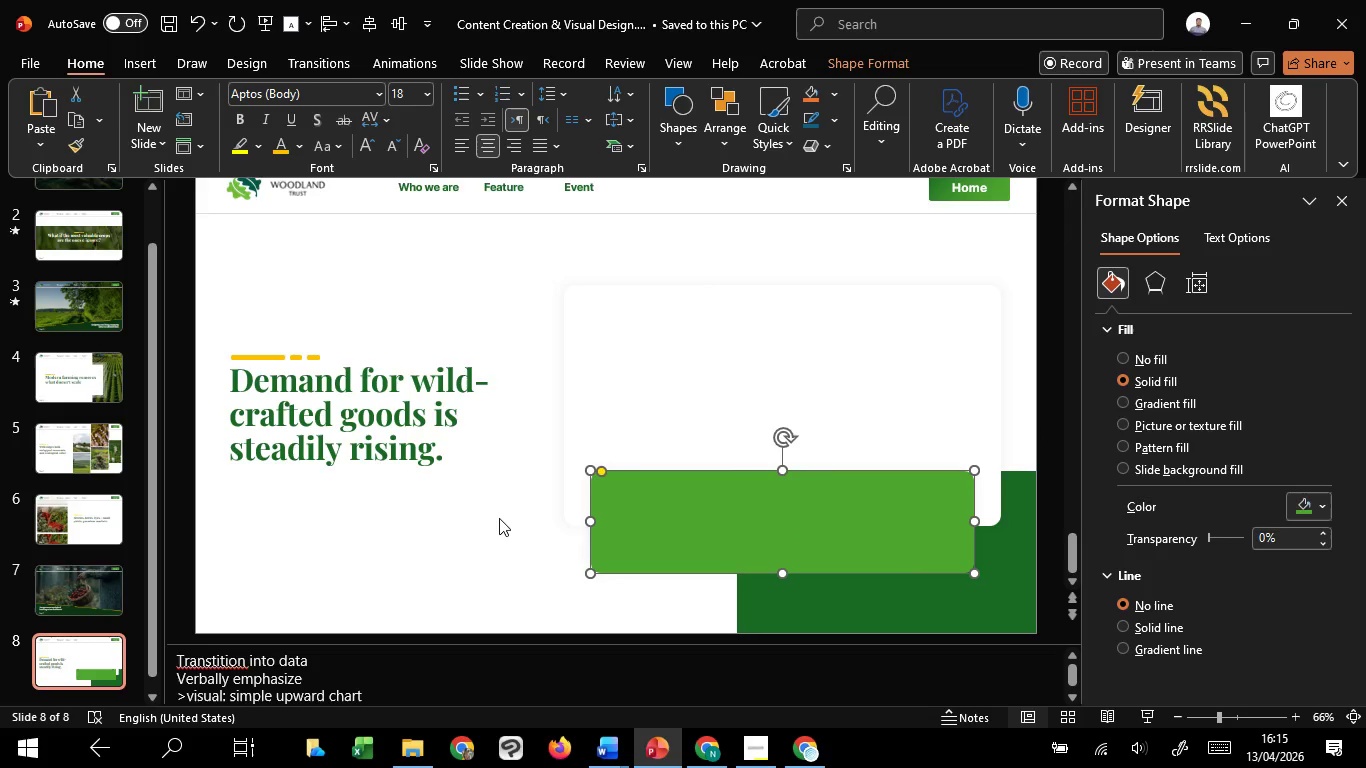 
left_click([495, 520])
 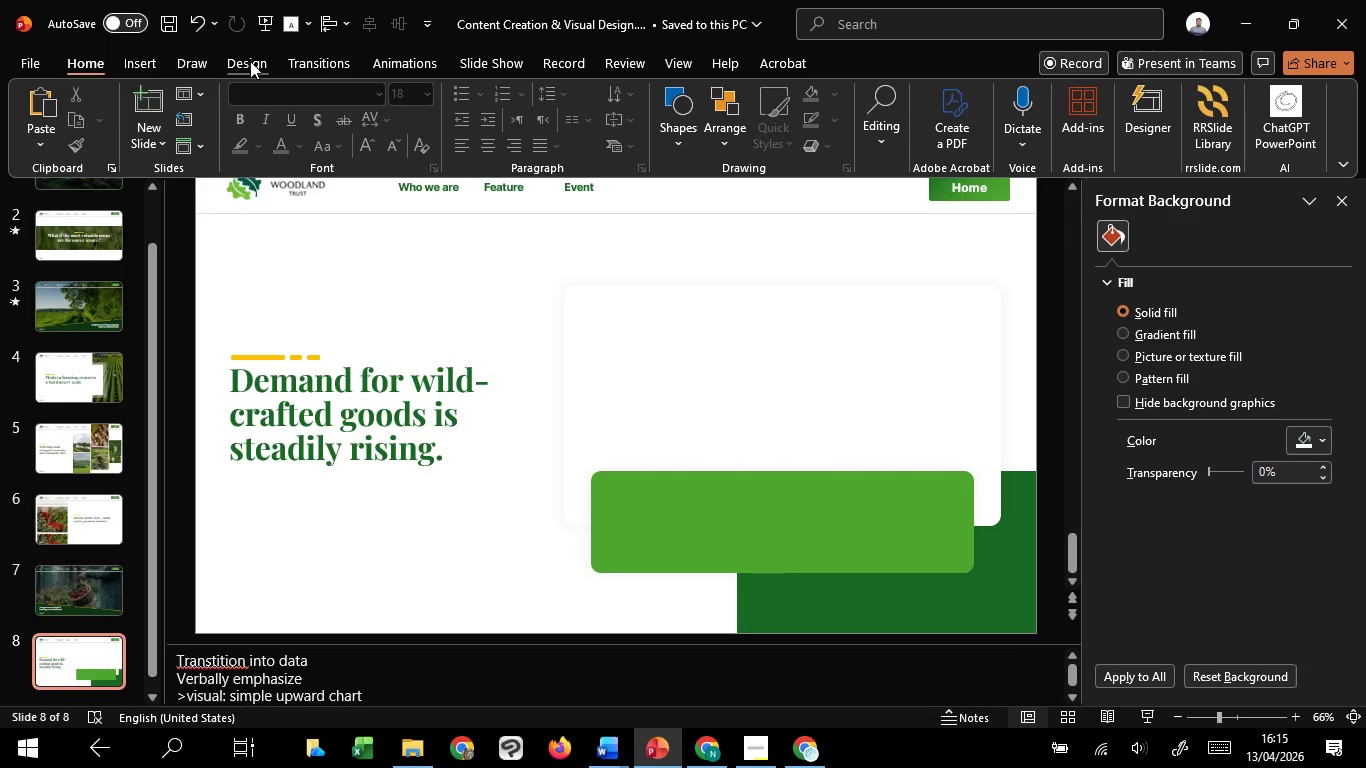 
left_click([147, 63])
 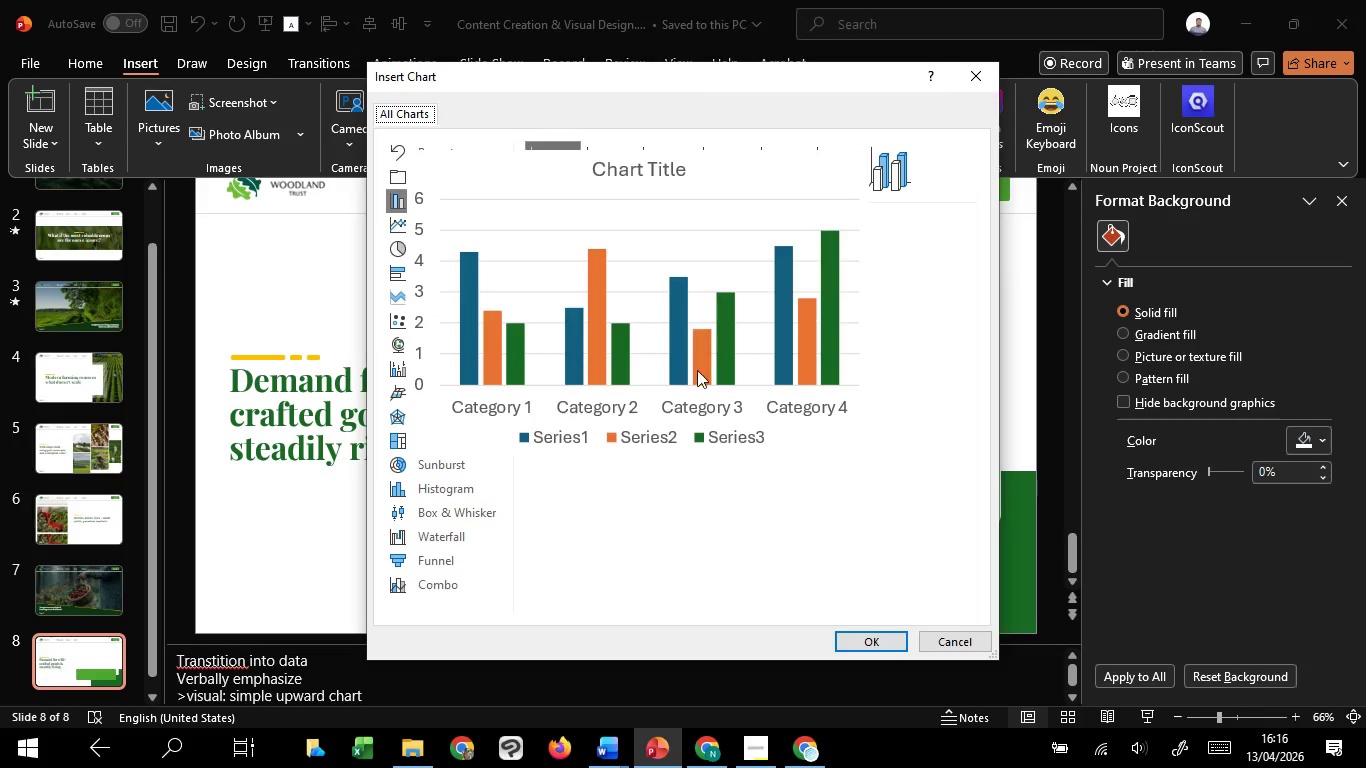 
wait(5.76)
 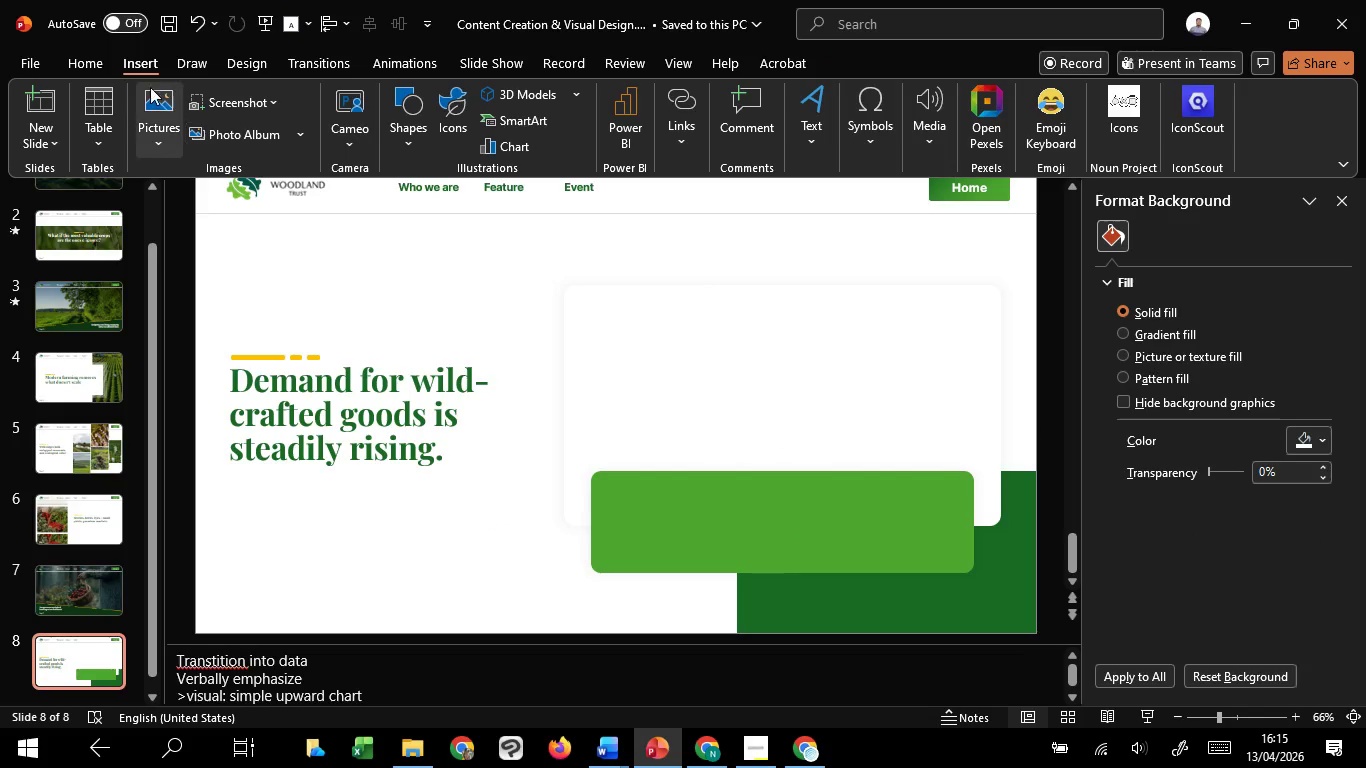 
left_click([421, 218])
 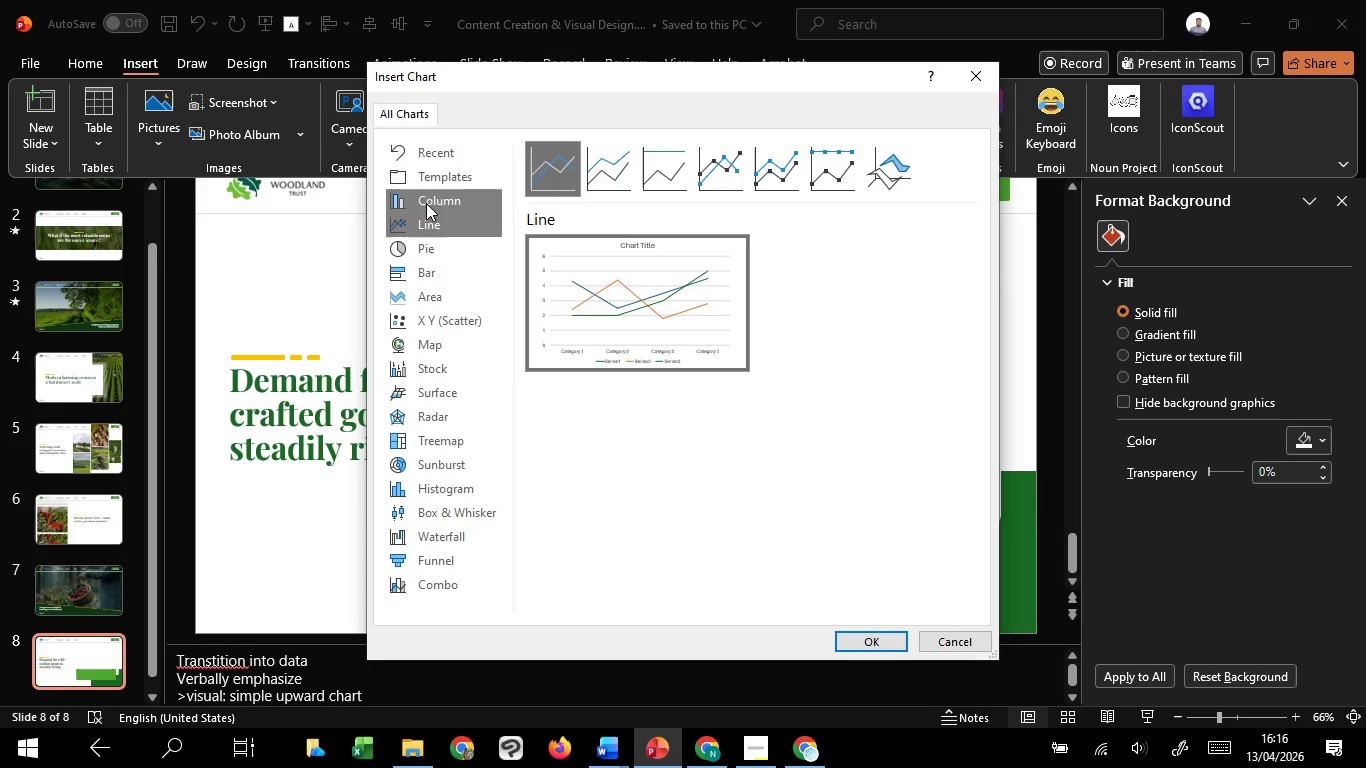 
left_click([426, 201])
 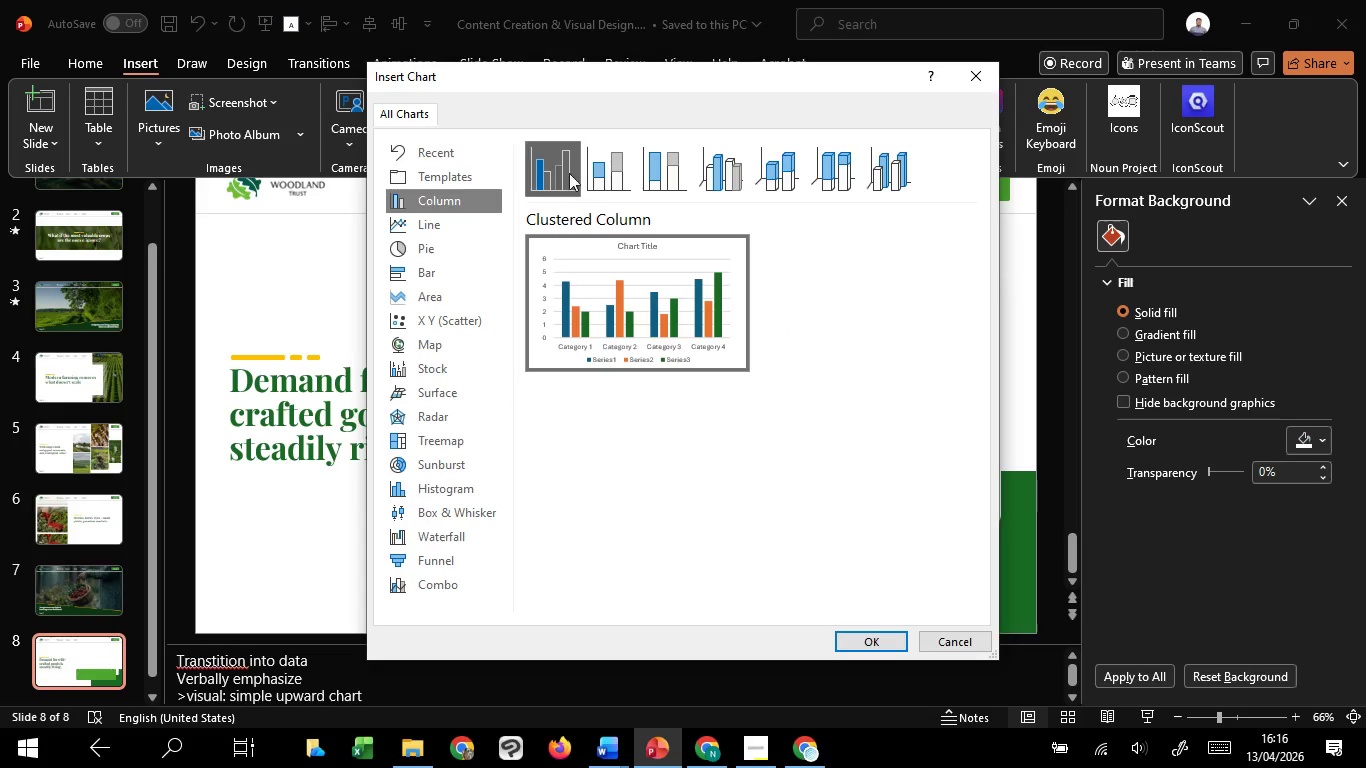 
left_click([614, 160])
 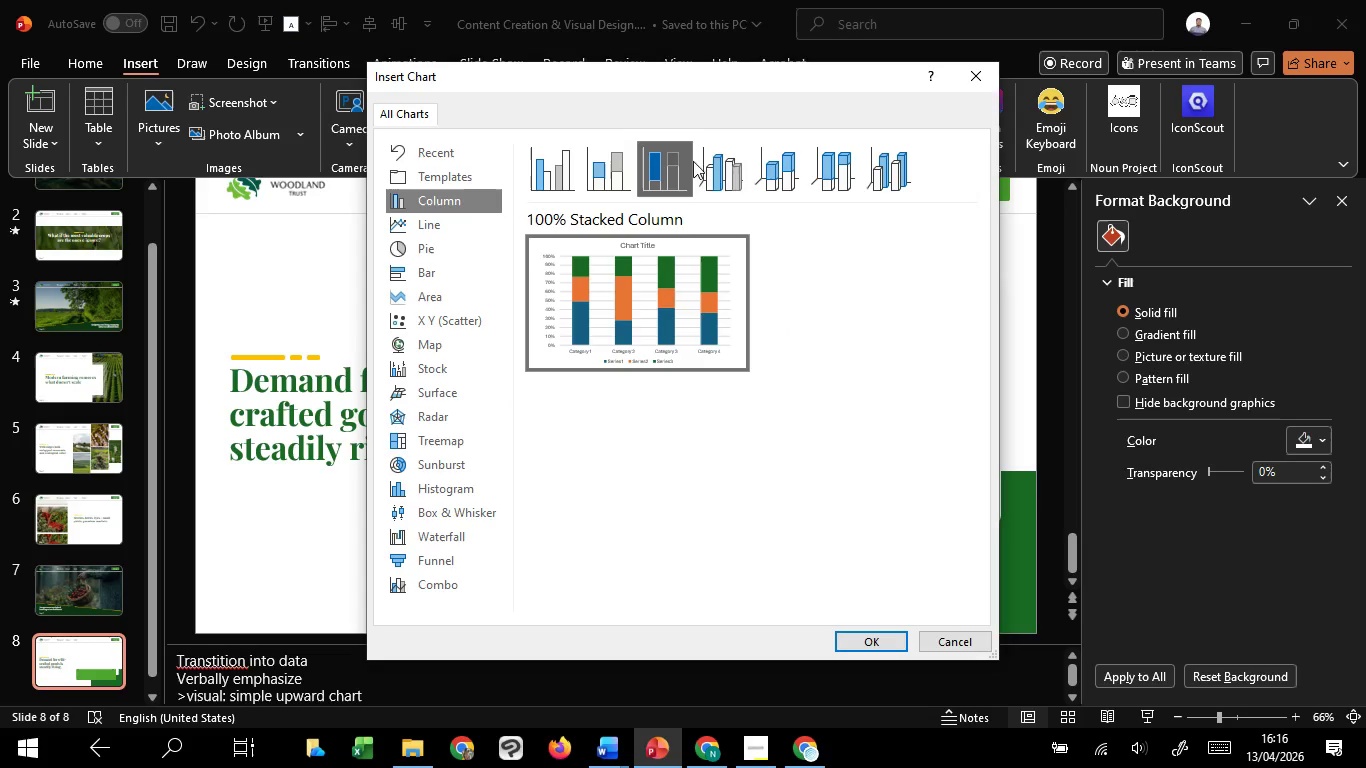 
double_click([722, 161])
 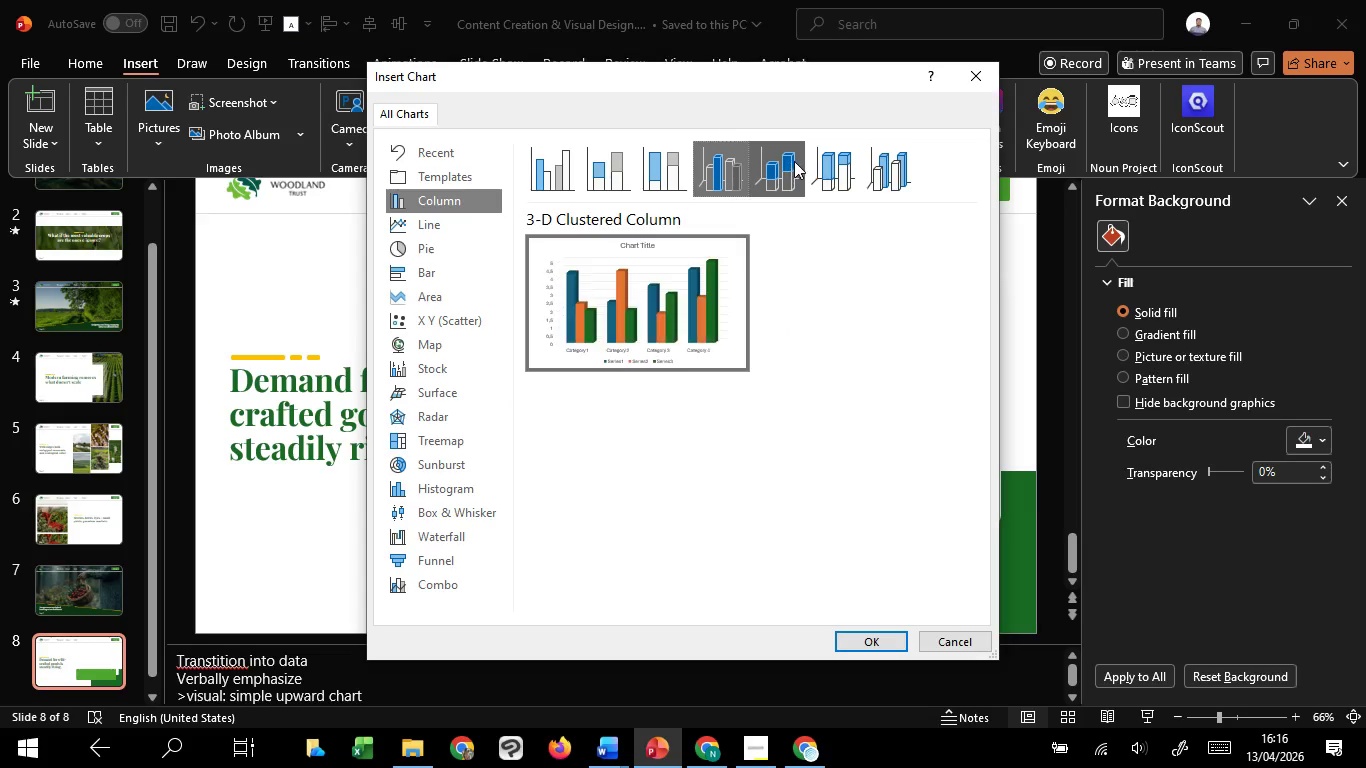 
triple_click([794, 161])
 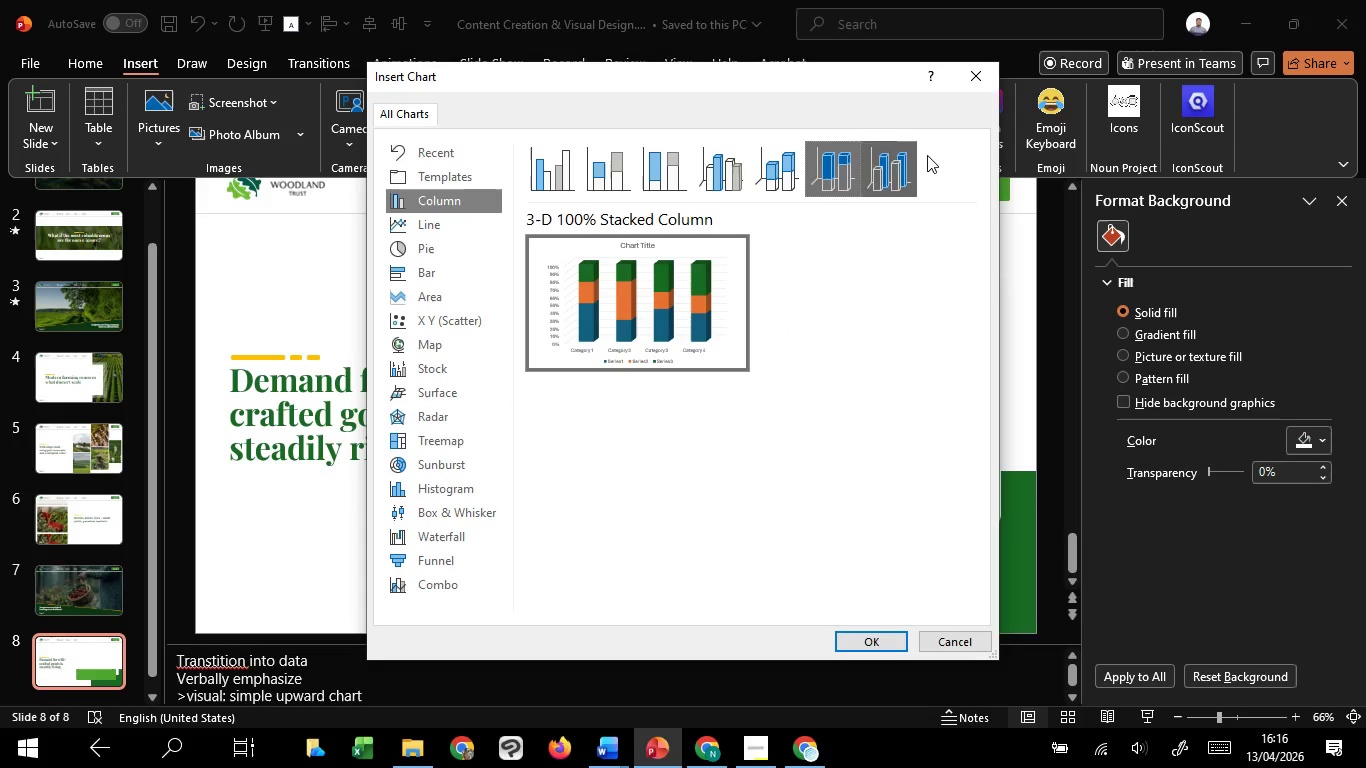 
double_click([930, 155])
 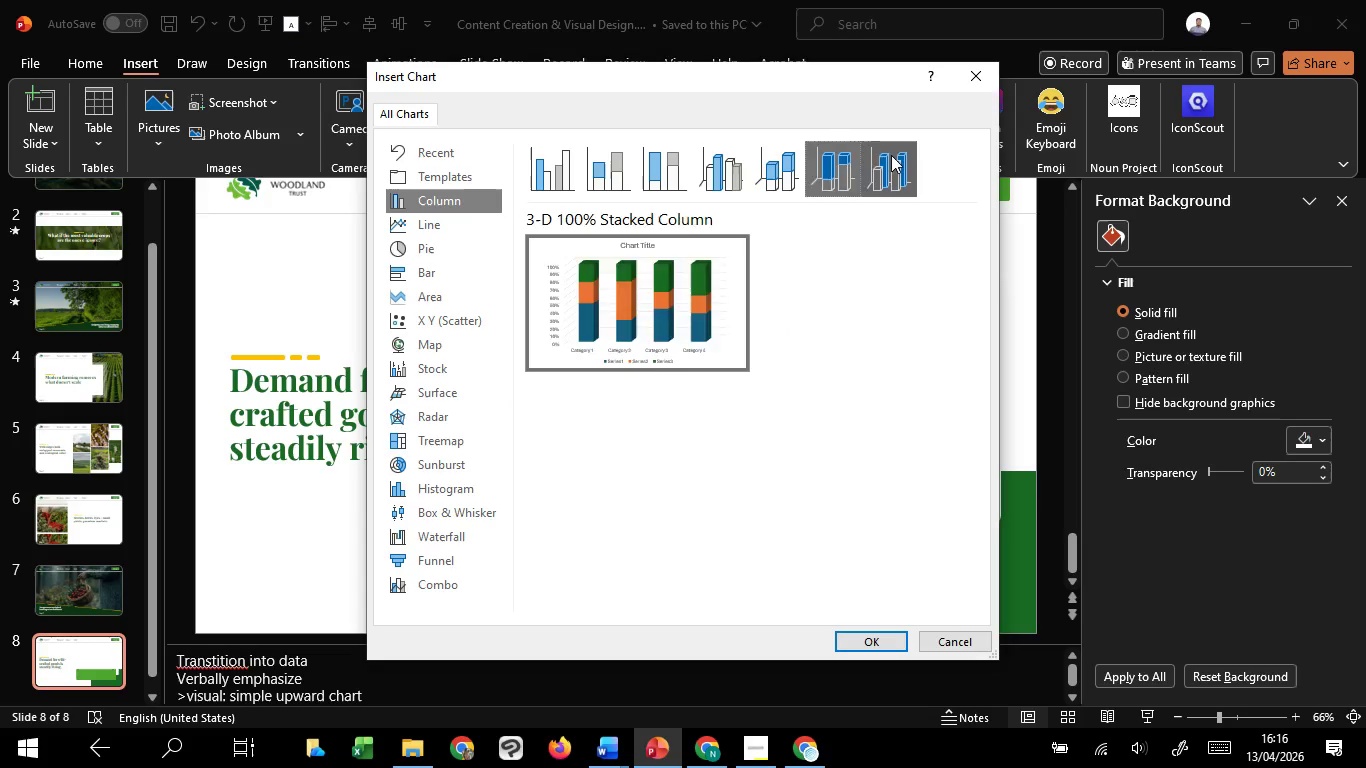 
triple_click([891, 155])
 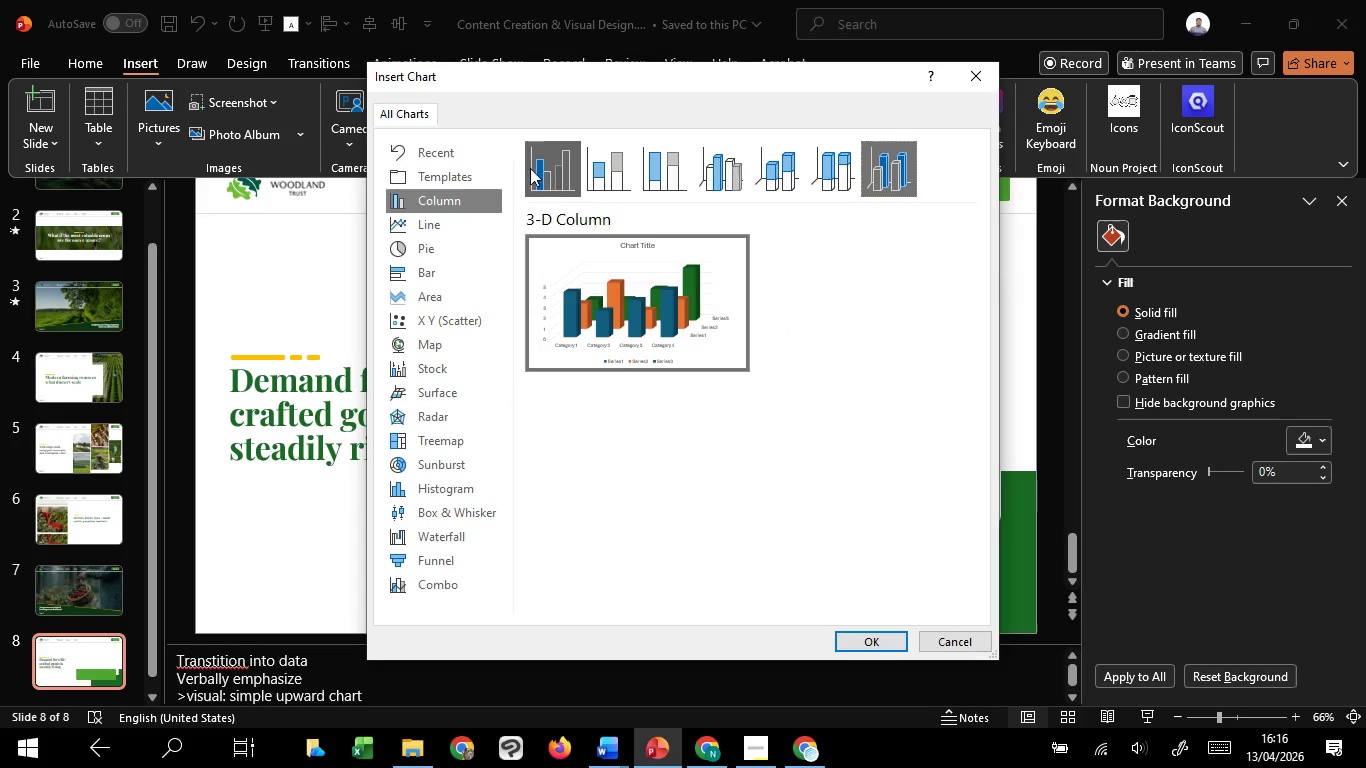 
left_click([530, 168])
 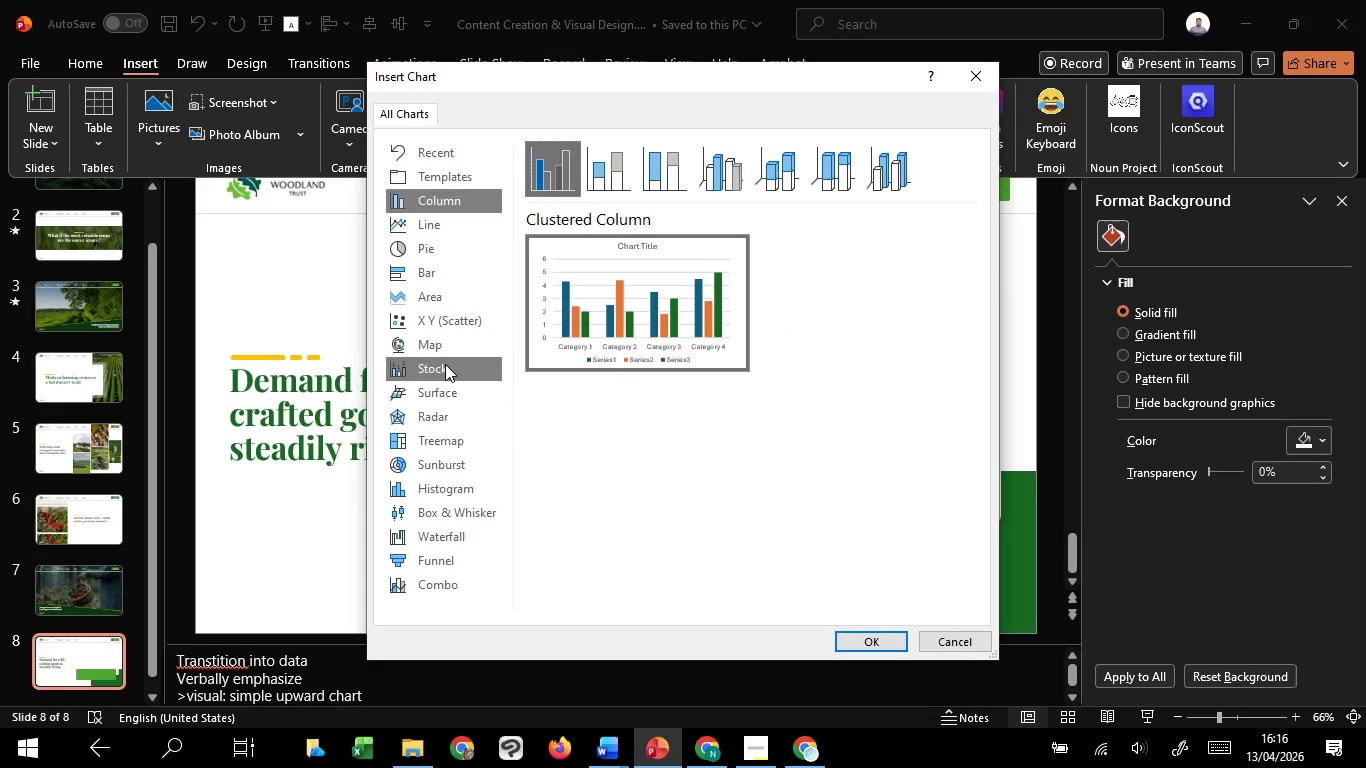 
left_click([445, 364])
 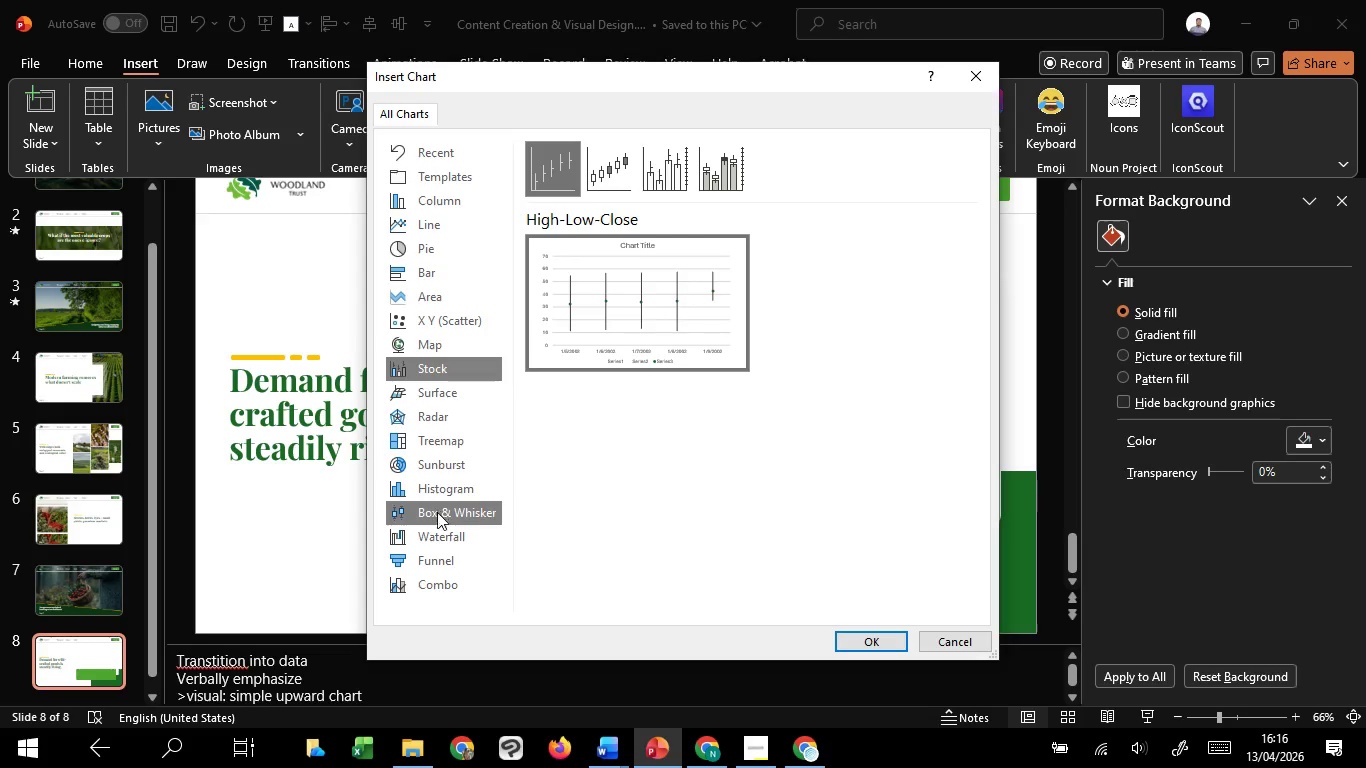 
left_click([434, 474])
 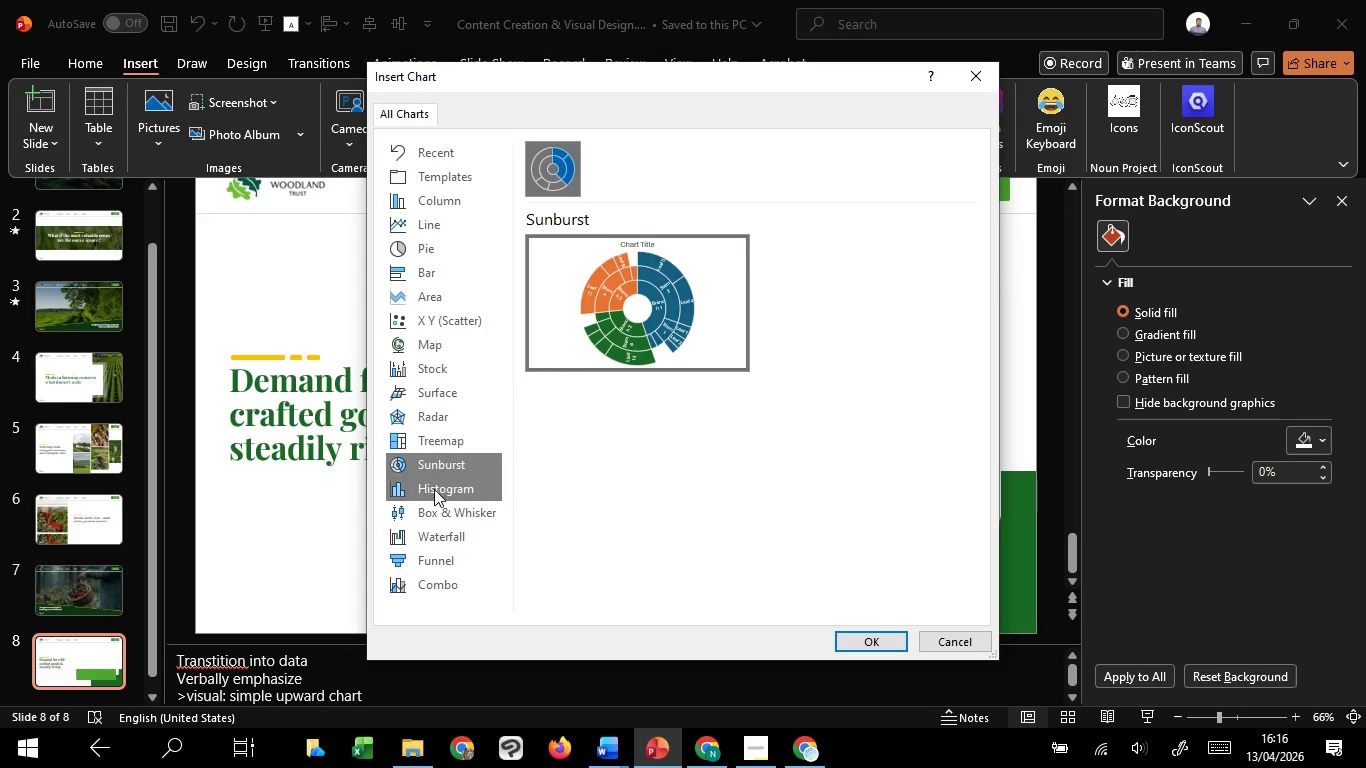 
left_click([434, 489])
 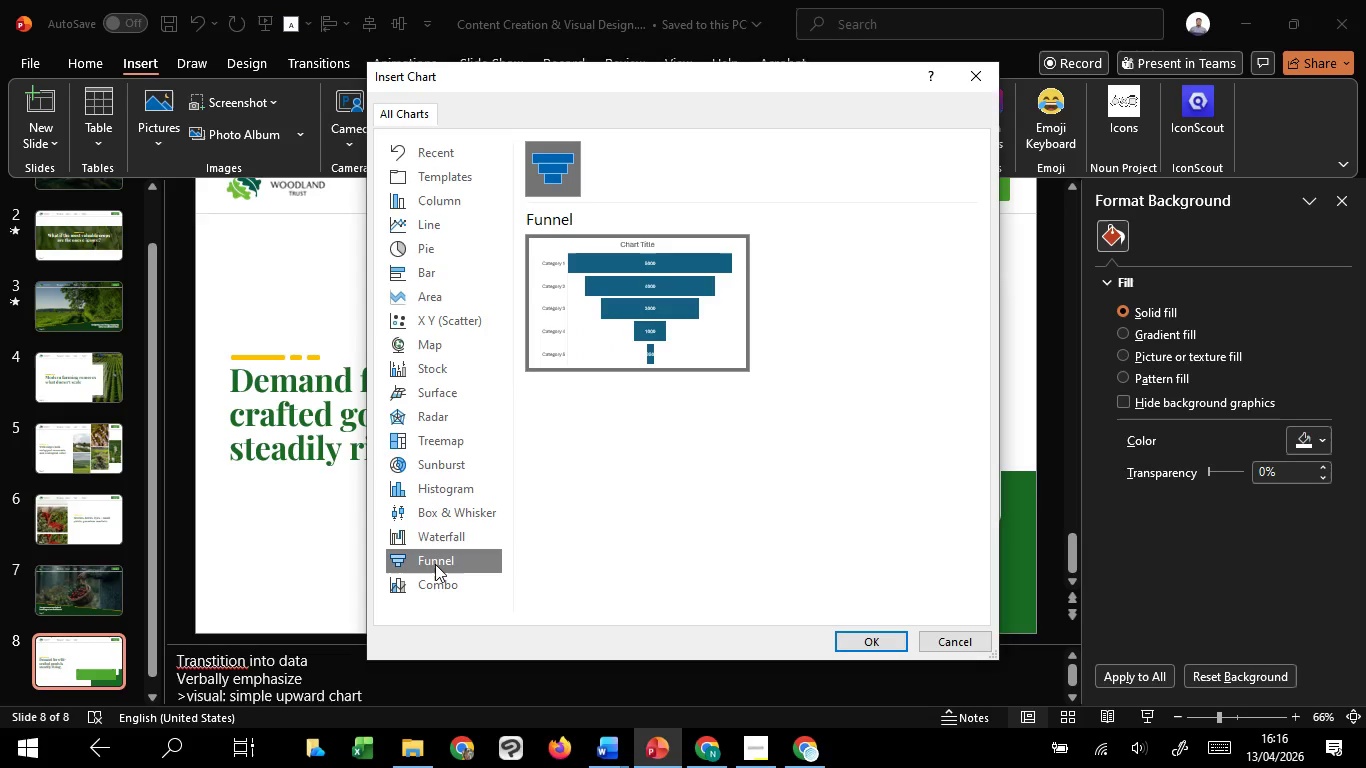 
left_click([435, 585])
 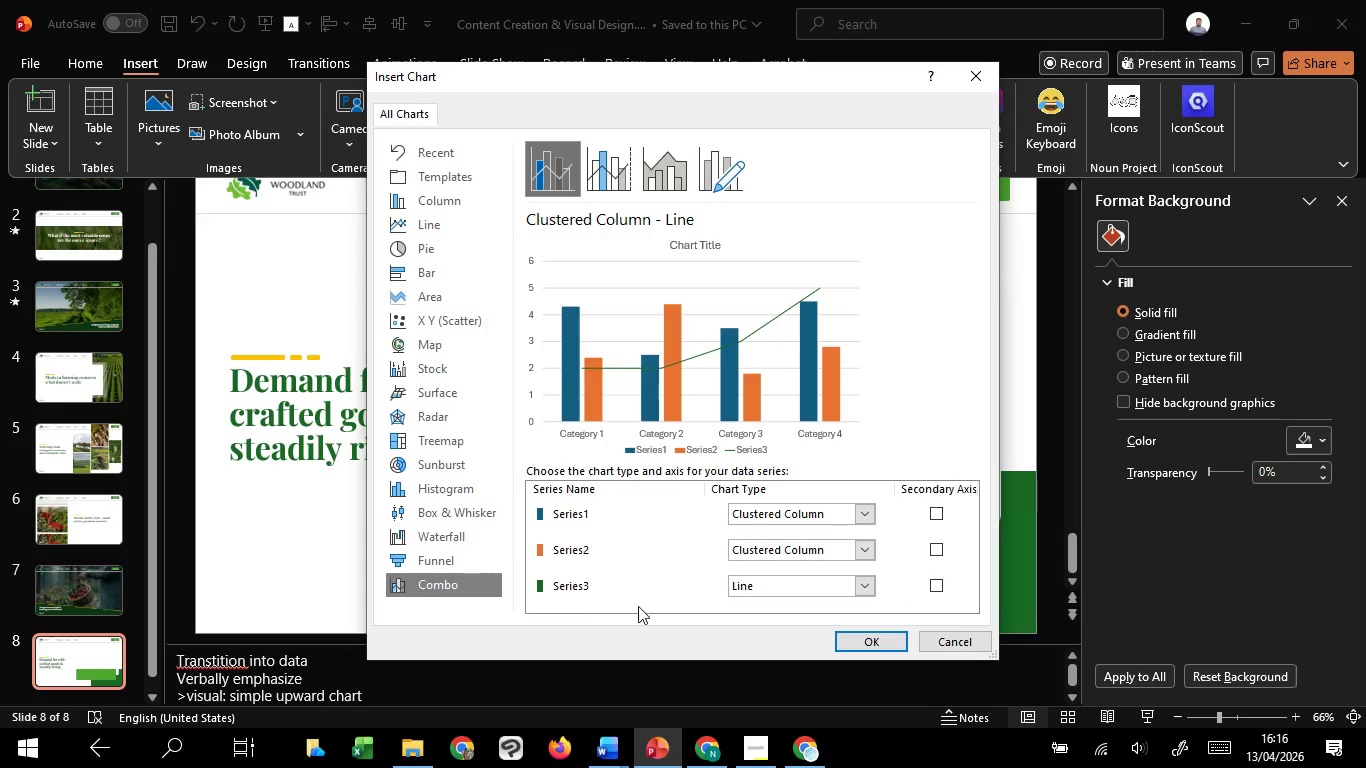 
left_click([864, 638])
 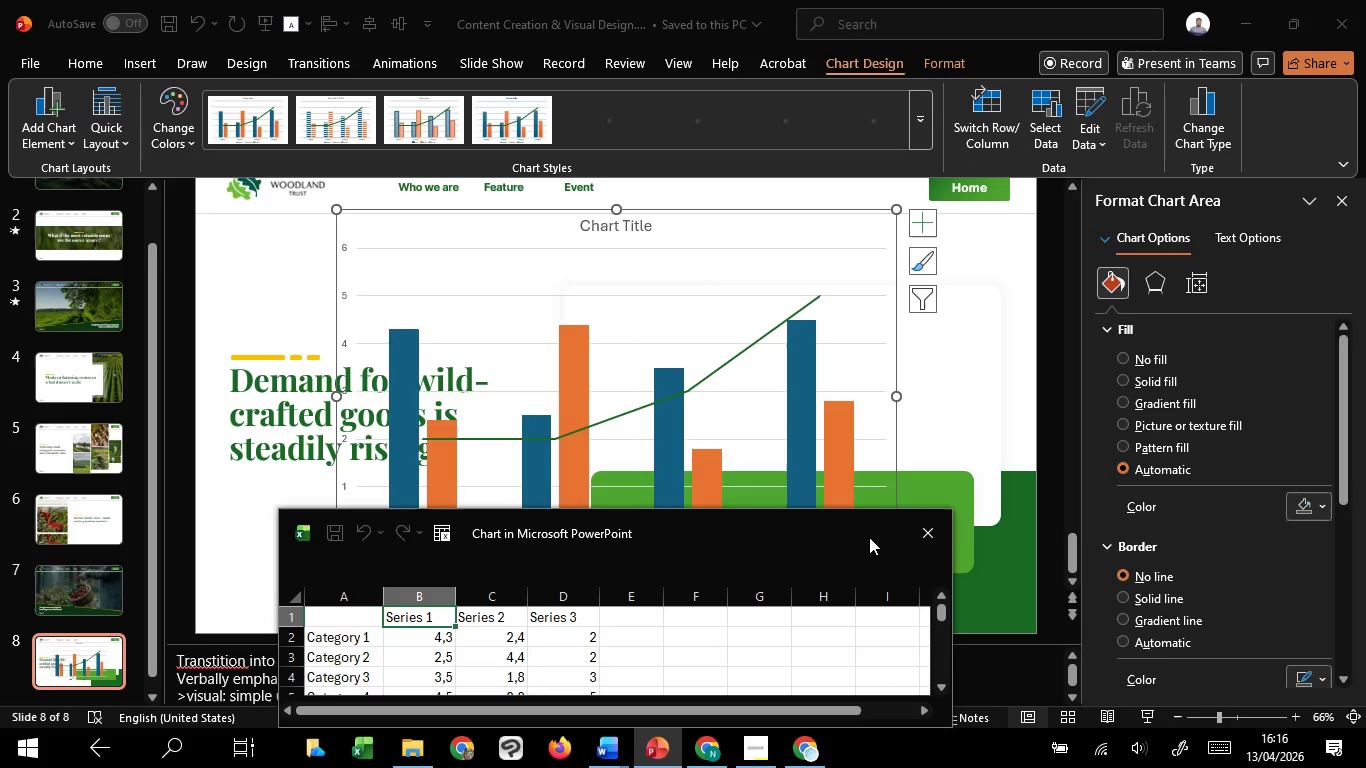 
wait(7.23)
 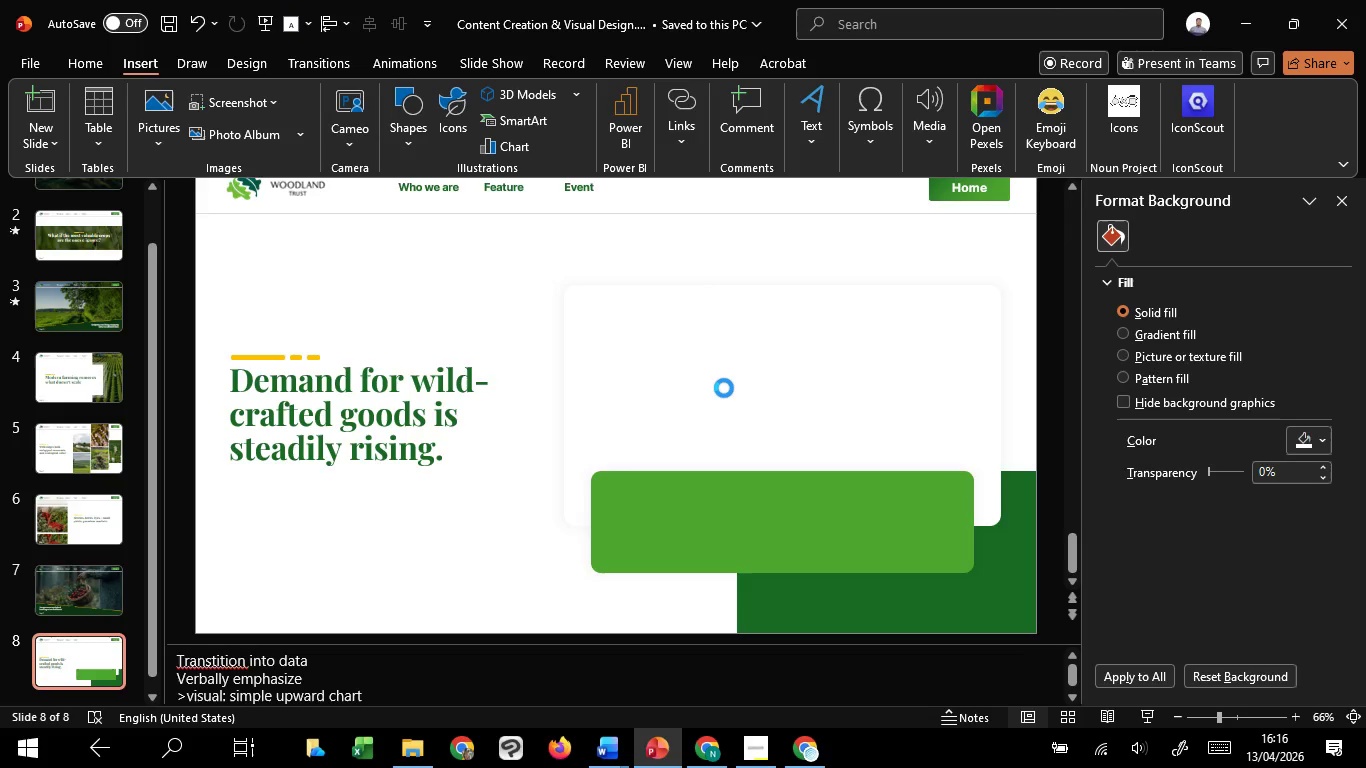 
left_click([927, 538])
 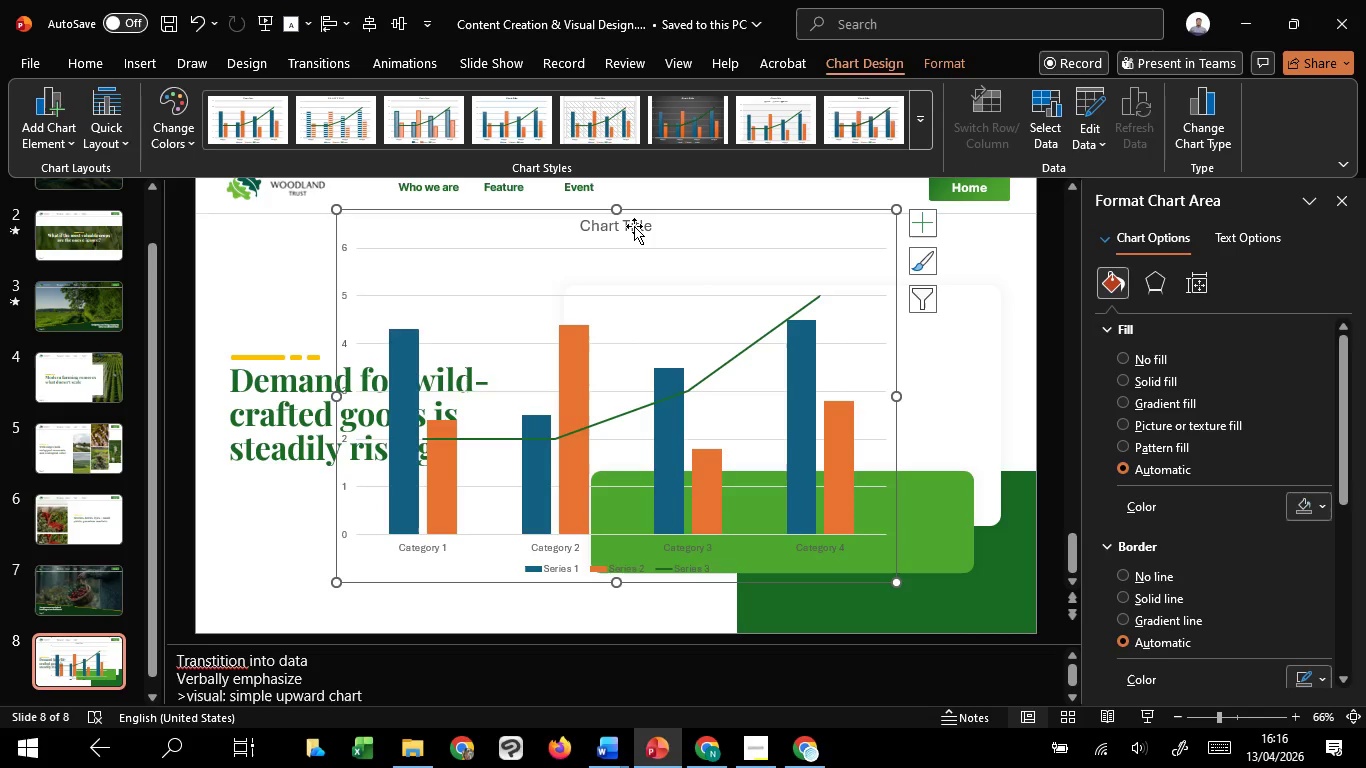 
left_click([634, 226])
 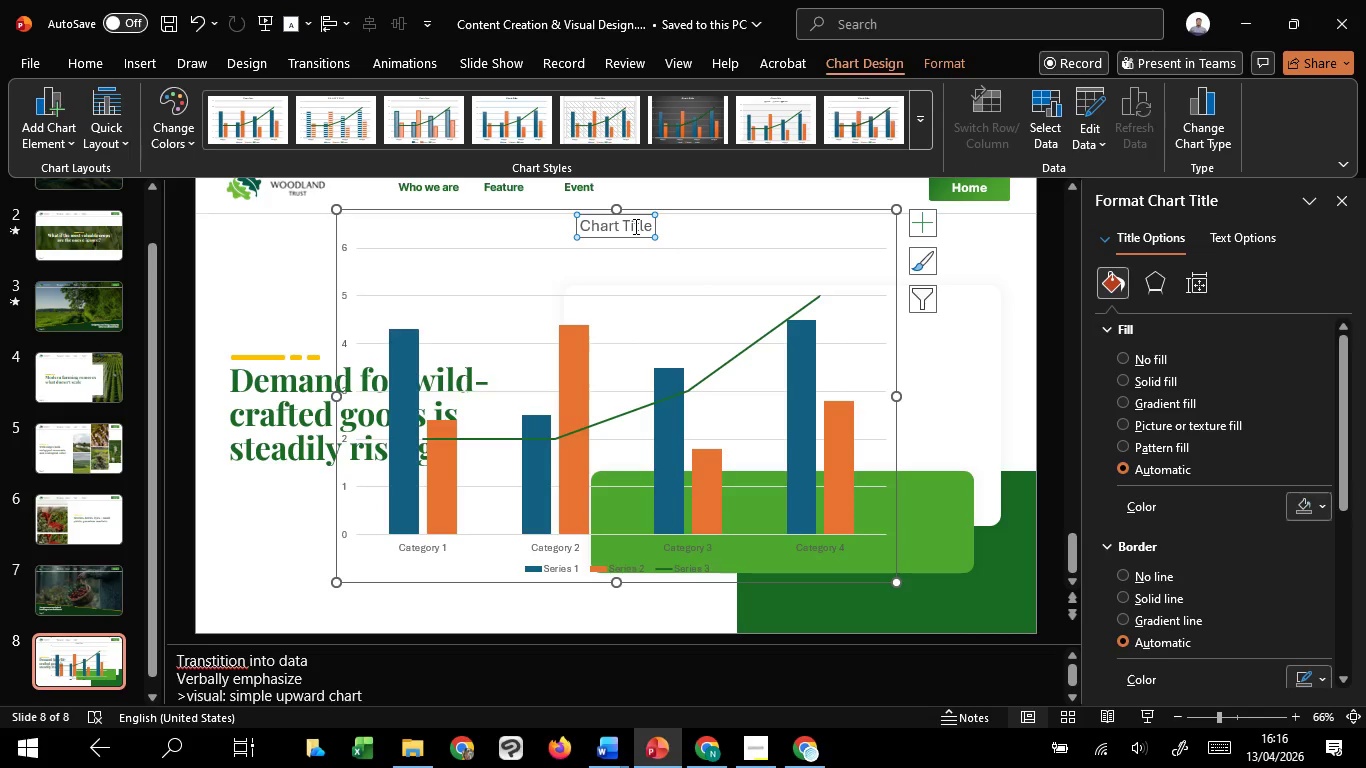 
key(Delete)
 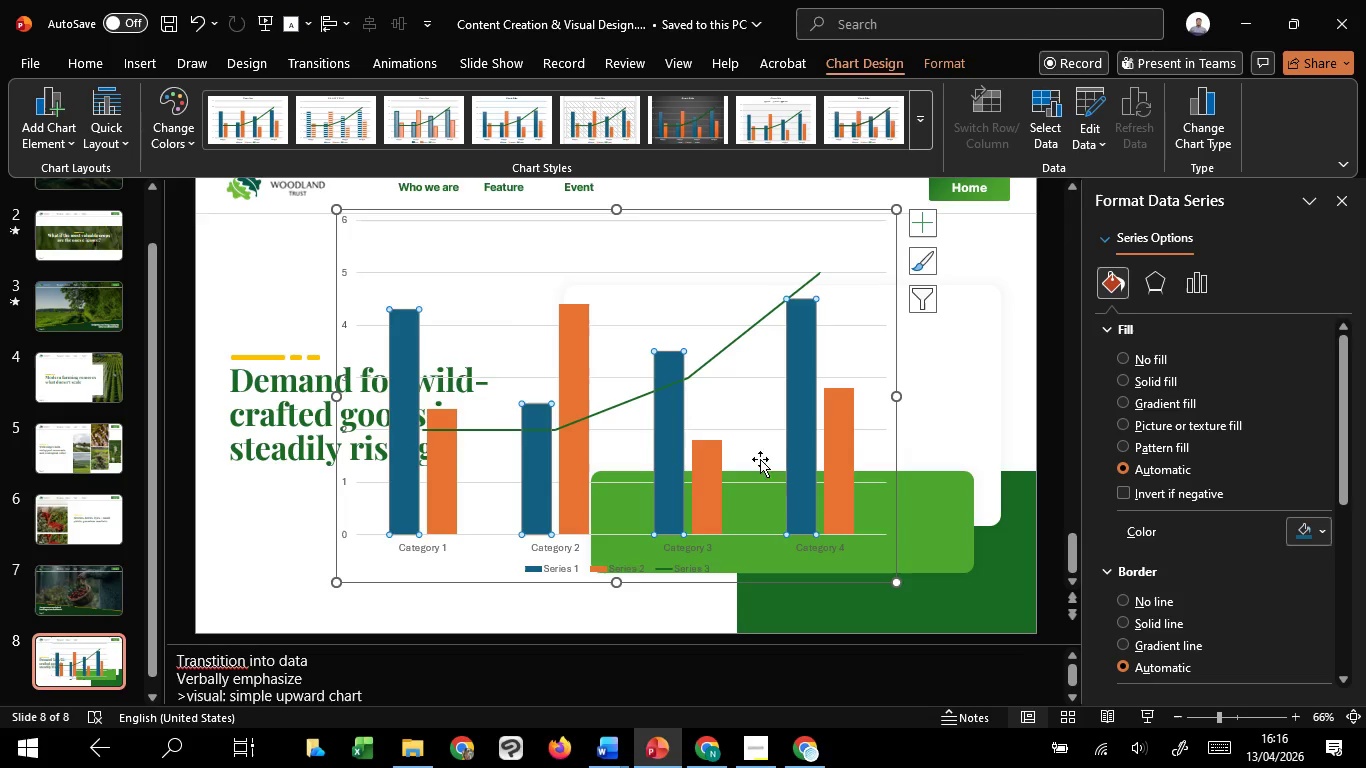 
left_click([1319, 528])
 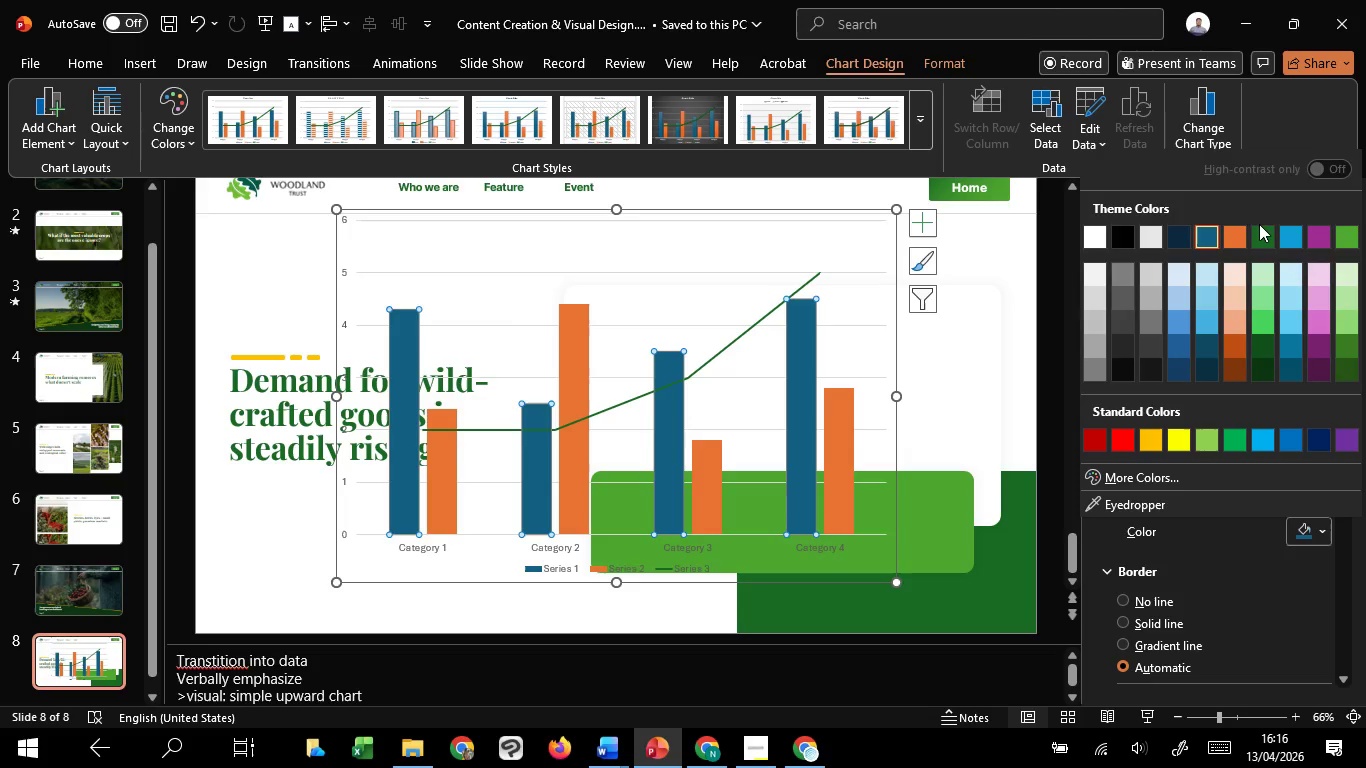 
left_click([1259, 224])
 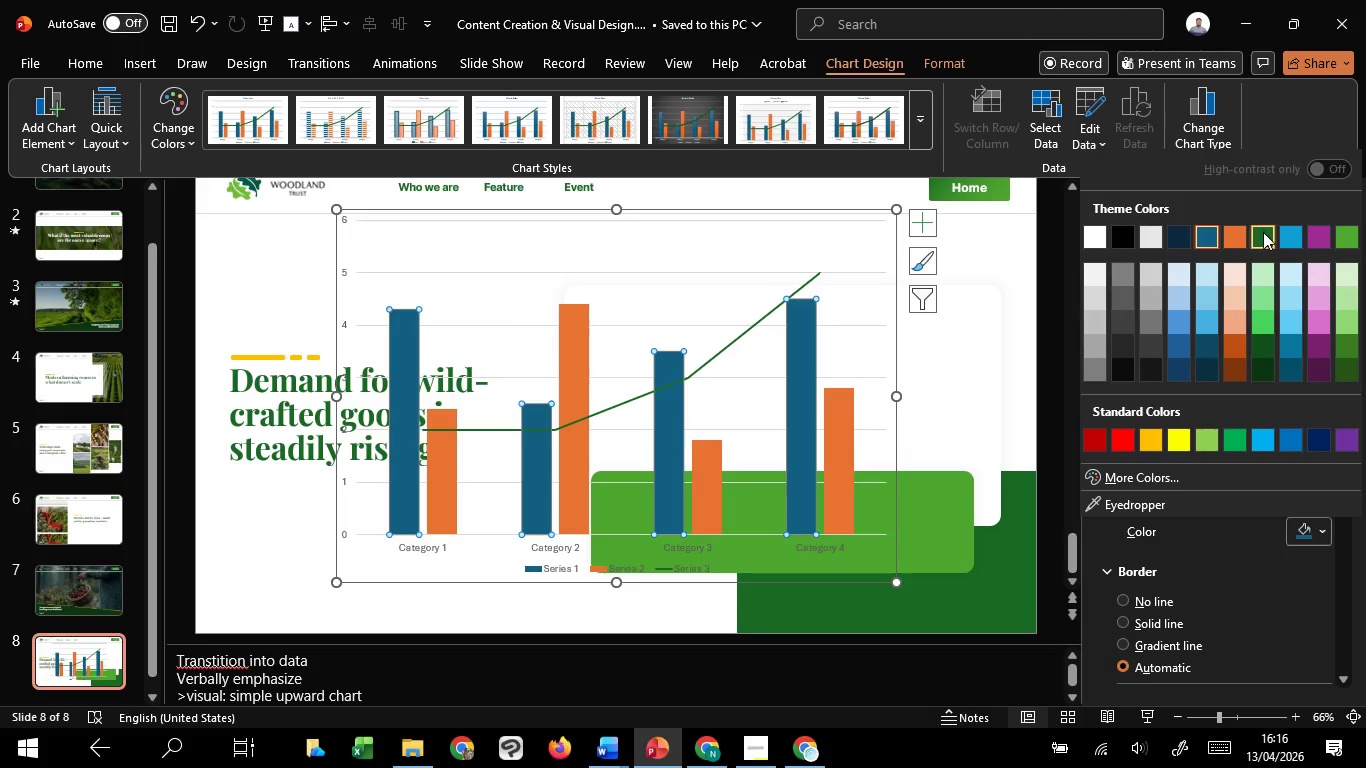 
left_click([1263, 232])
 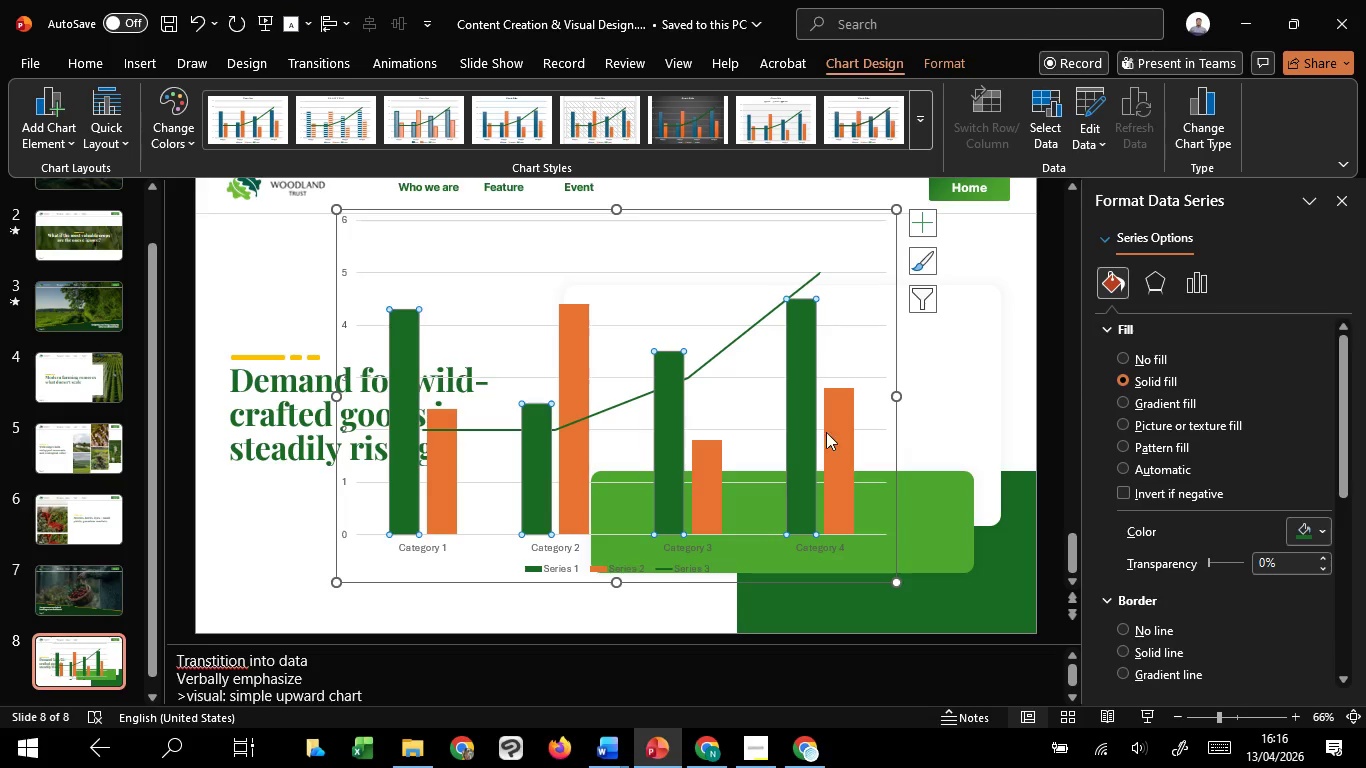 
left_click([835, 427])
 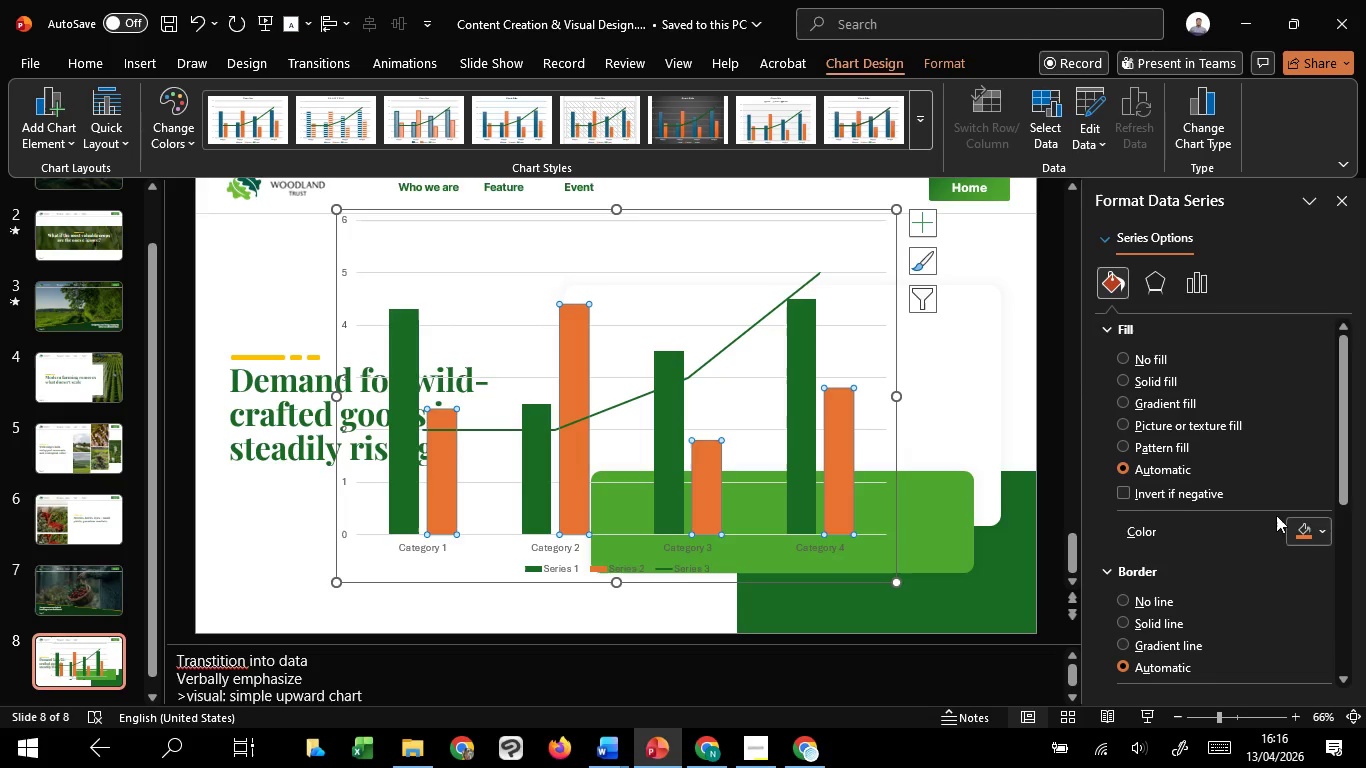 
left_click([1307, 533])
 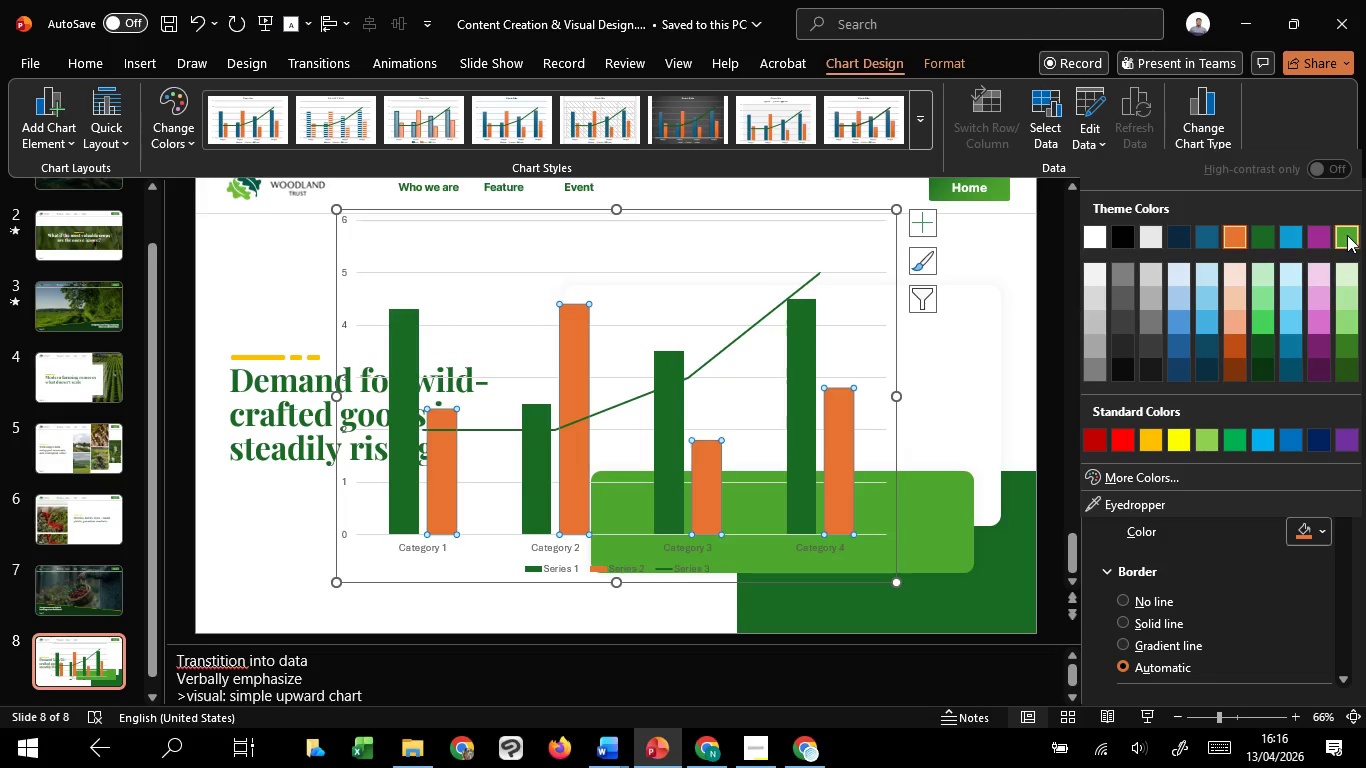 
left_click([1347, 235])
 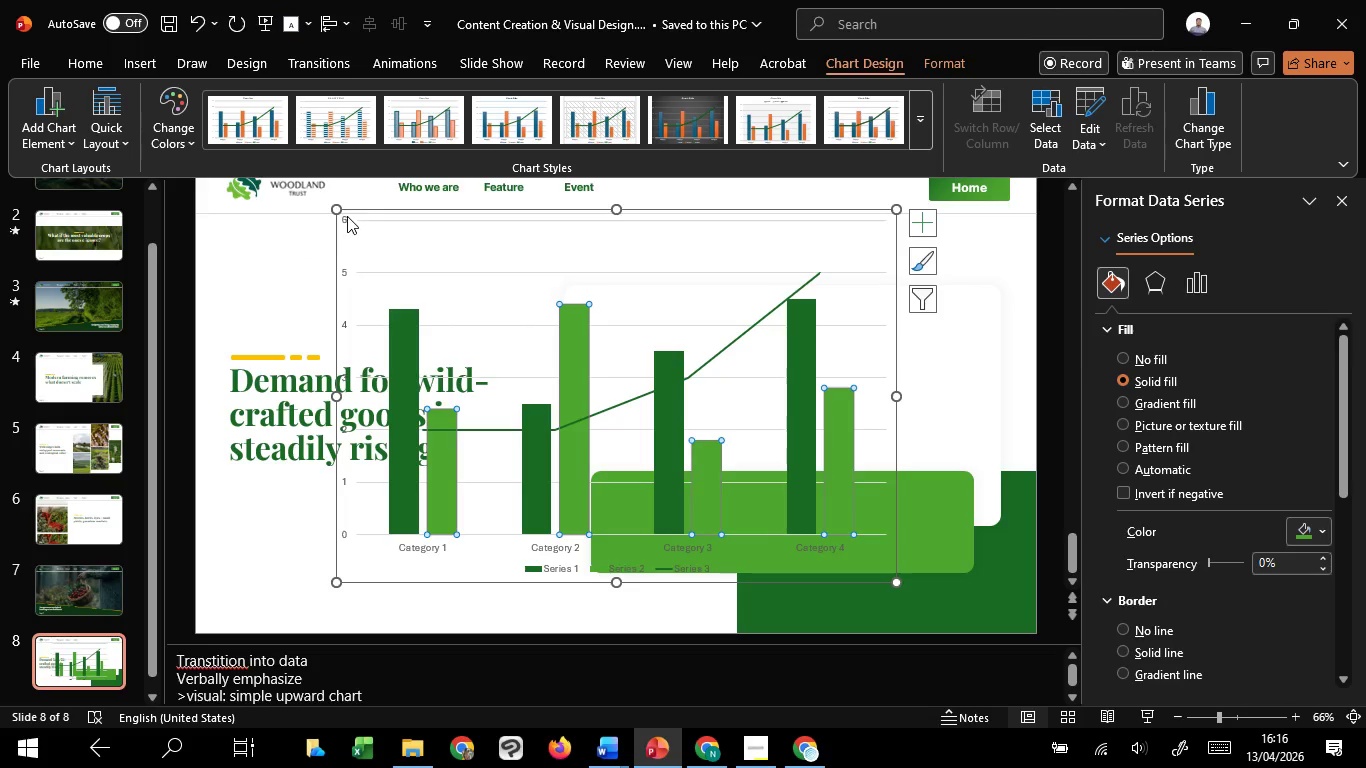 
left_click_drag(start_coordinate=[339, 212], to_coordinate=[490, 337])
 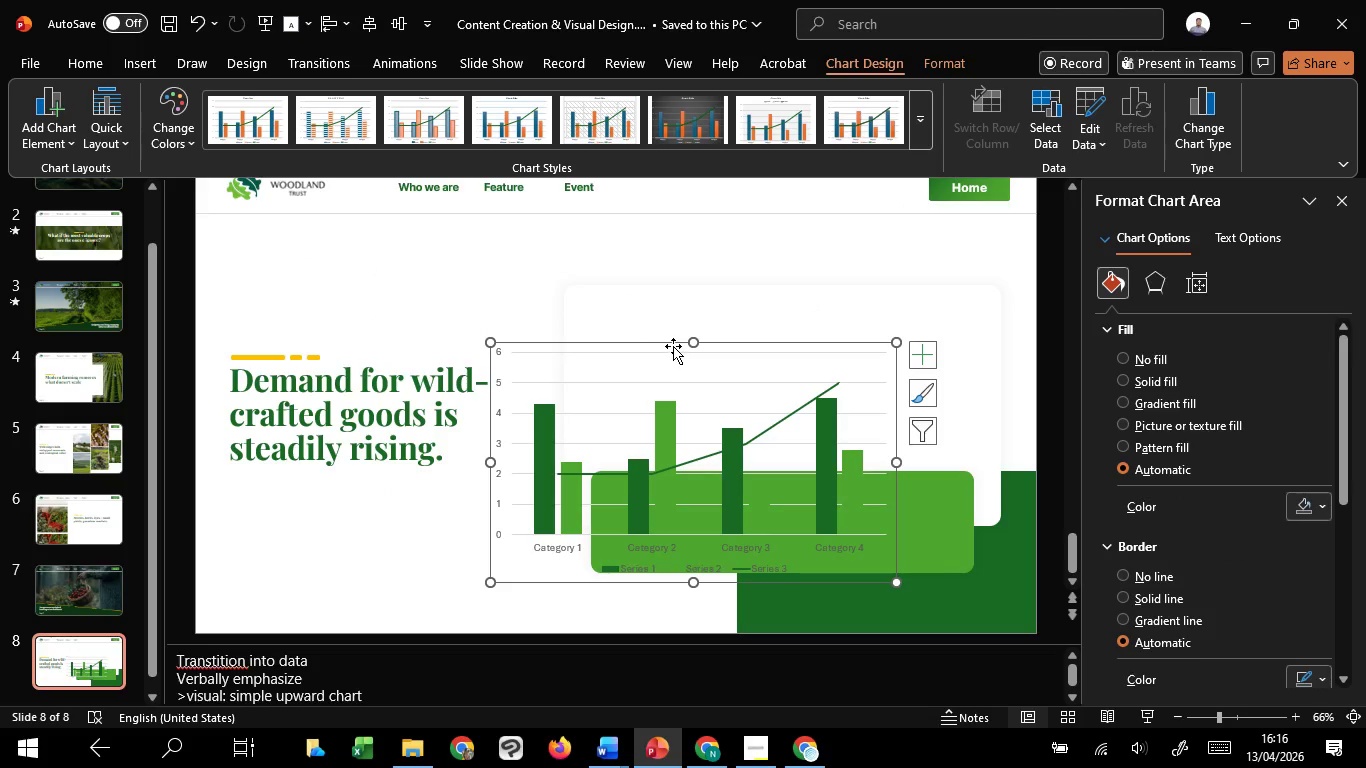 
left_click_drag(start_coordinate=[673, 346], to_coordinate=[766, 299])
 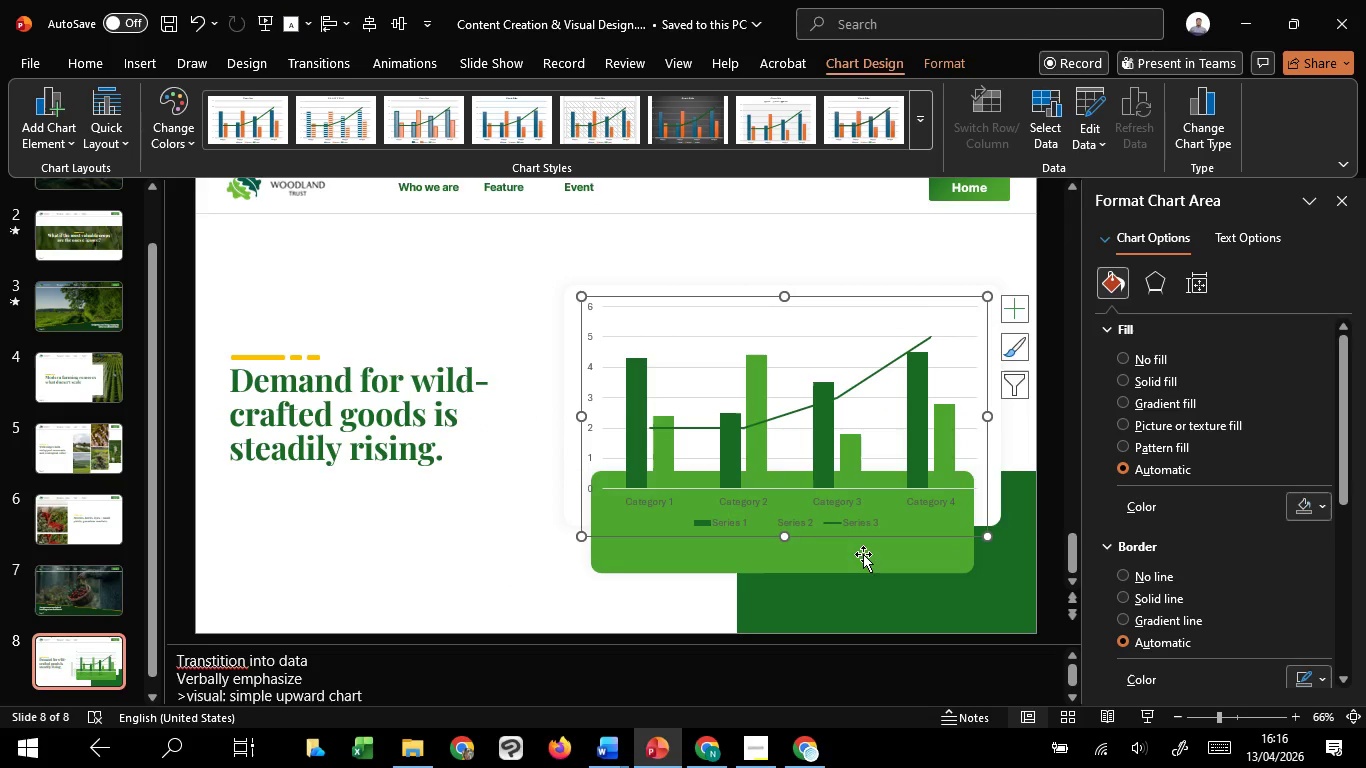 
left_click([863, 555])
 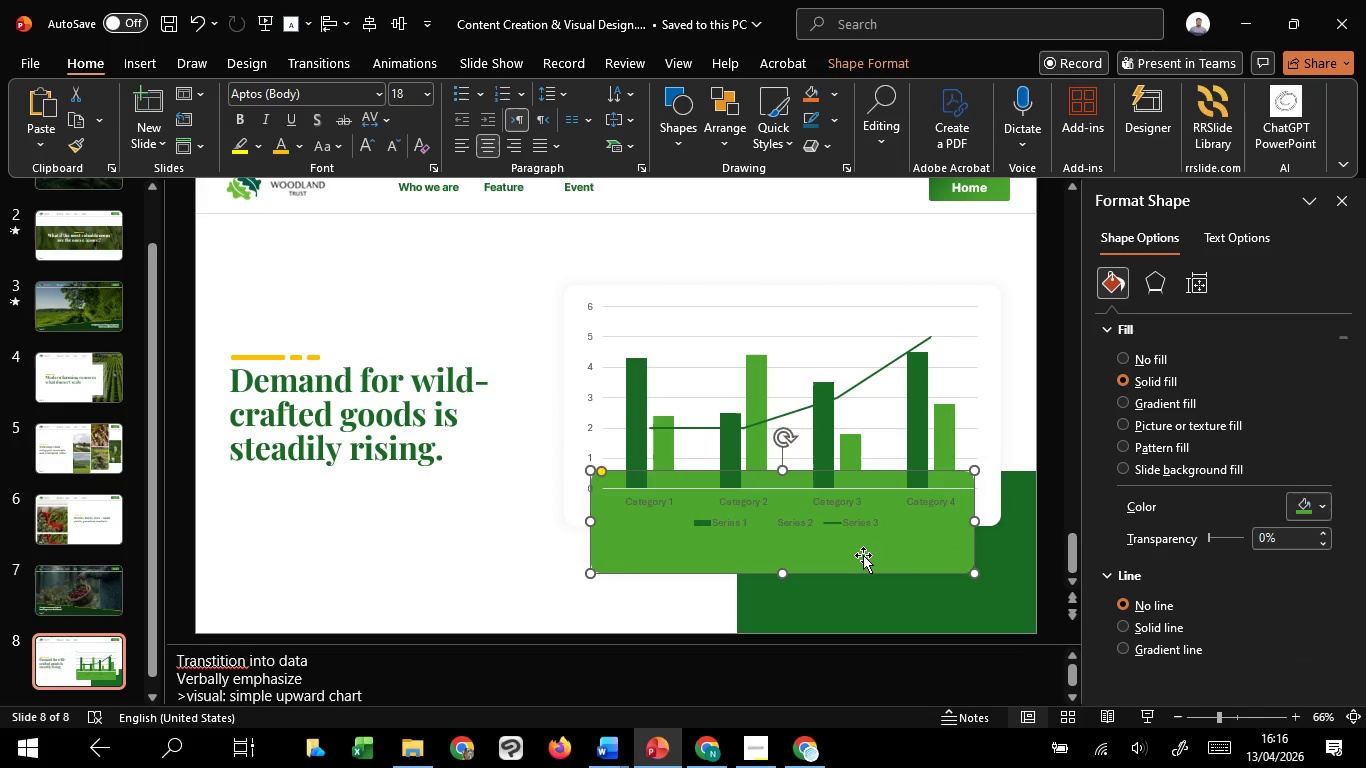 
key(Delete)
 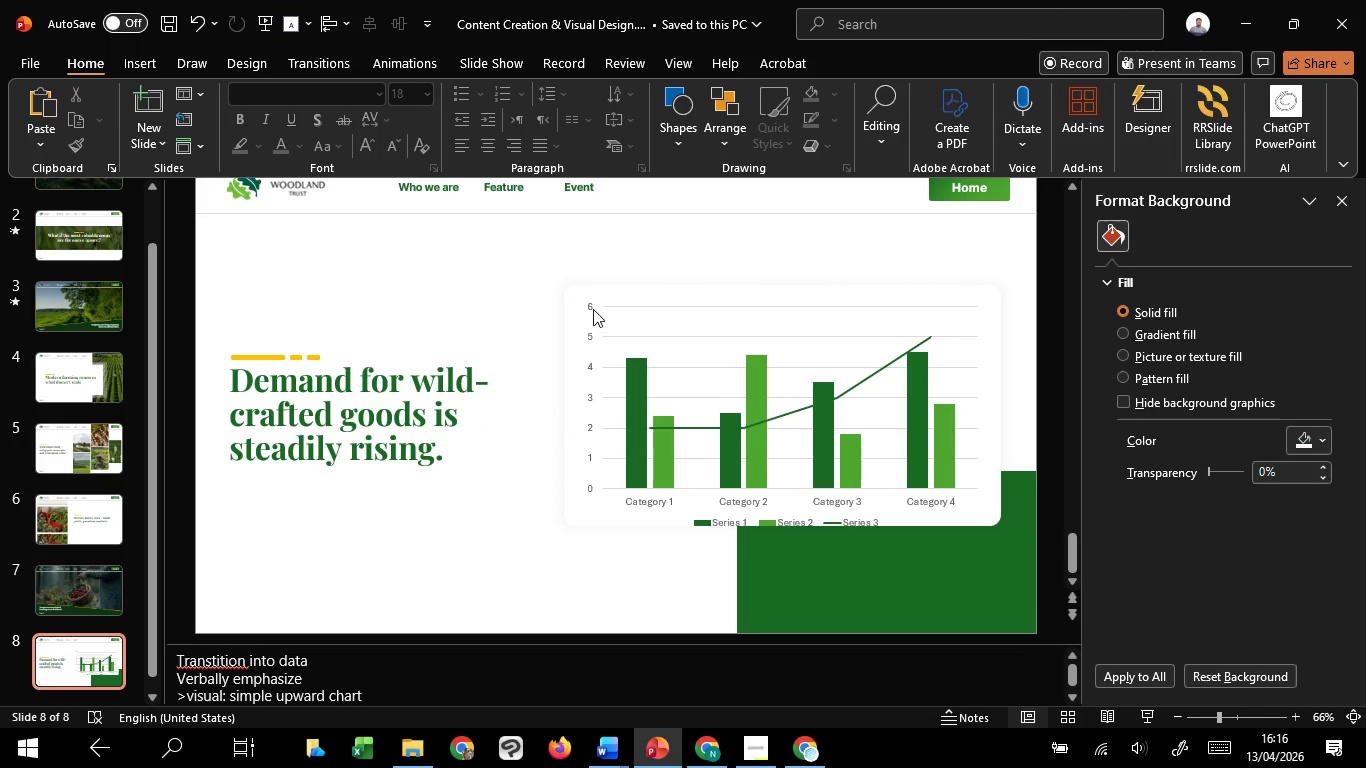 
left_click([567, 290])
 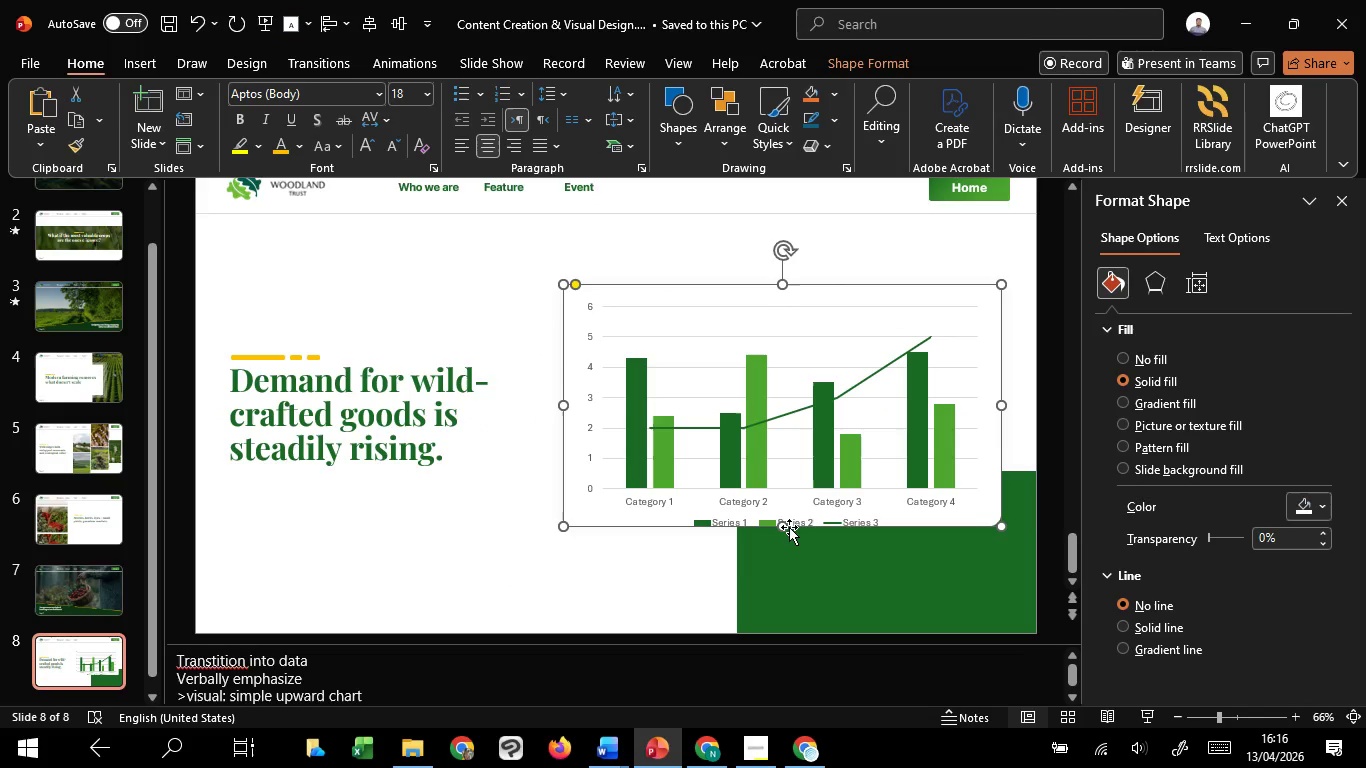 
left_click([789, 527])
 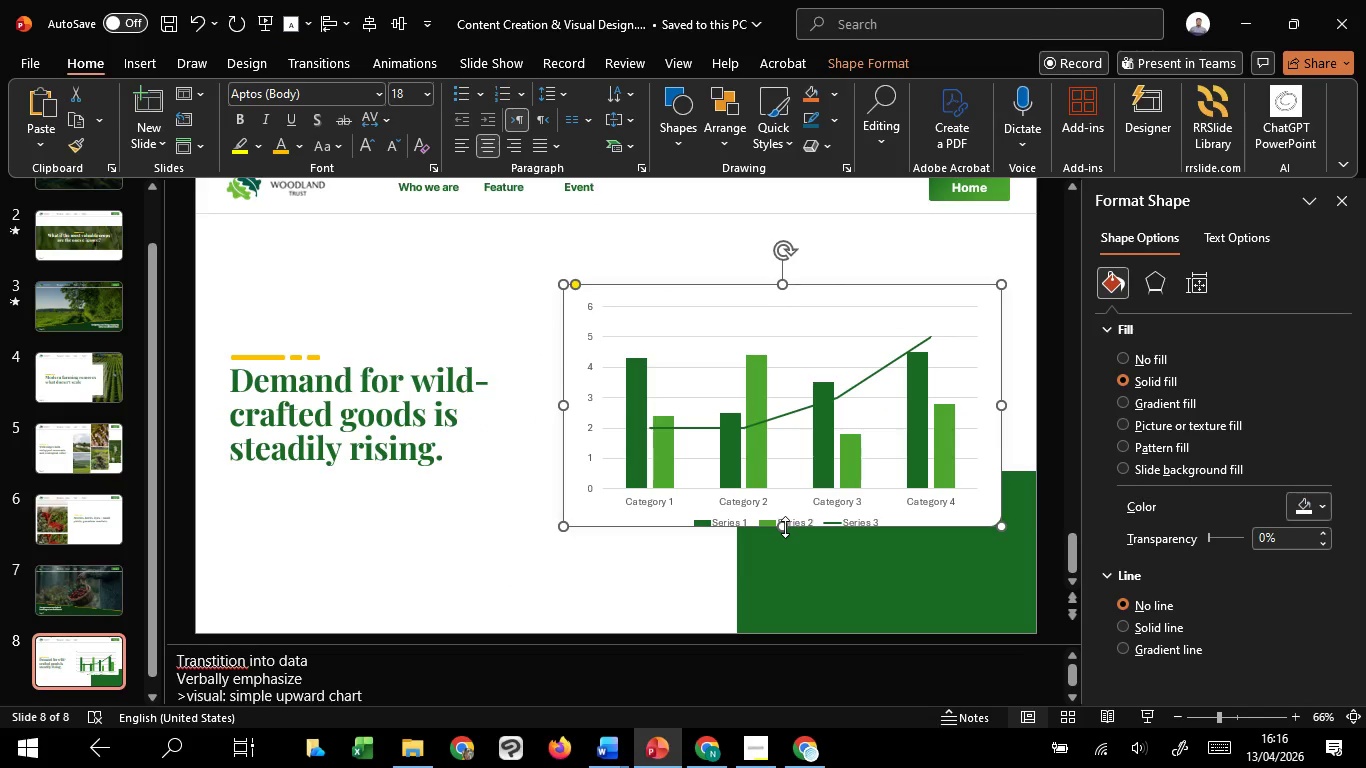 
left_click_drag(start_coordinate=[784, 527], to_coordinate=[790, 545])
 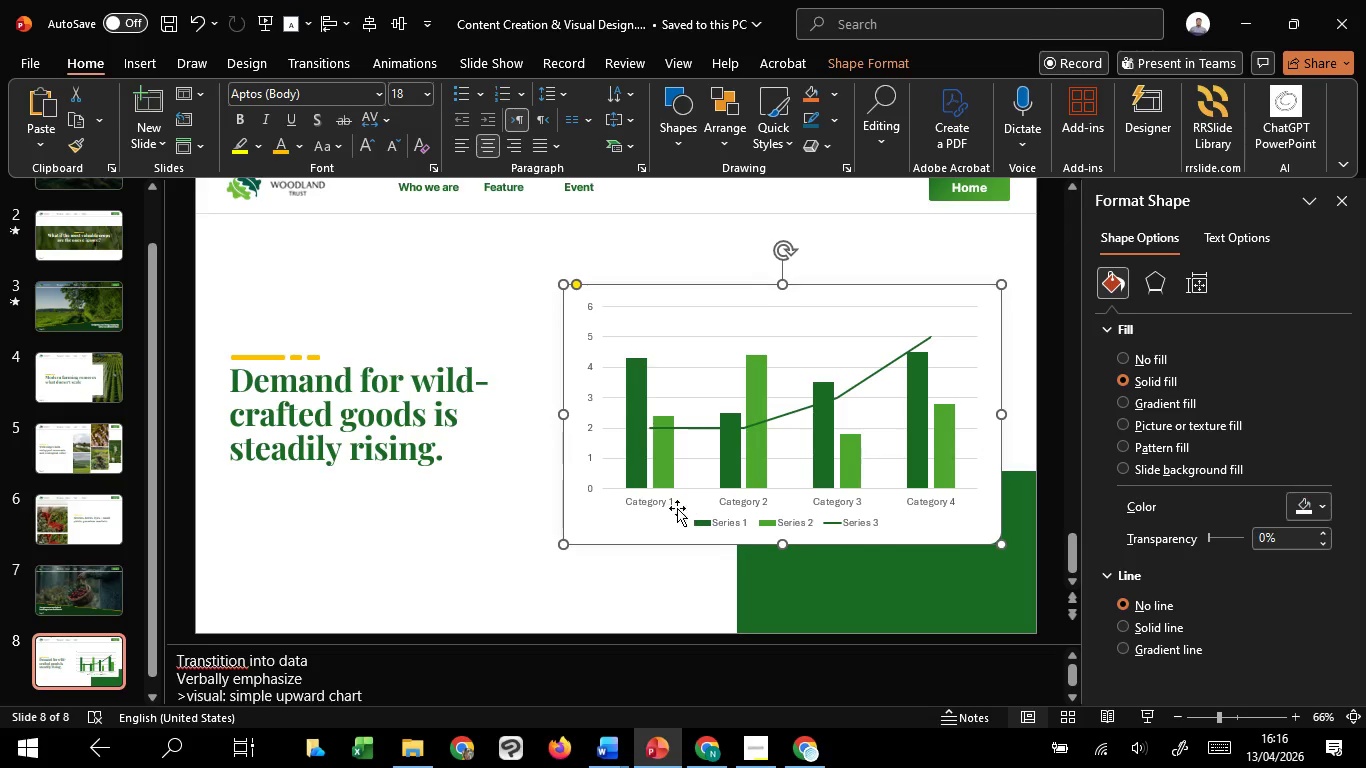 
hold_key(key=ShiftLeft, duration=1.0)
left_click([644, 483])
 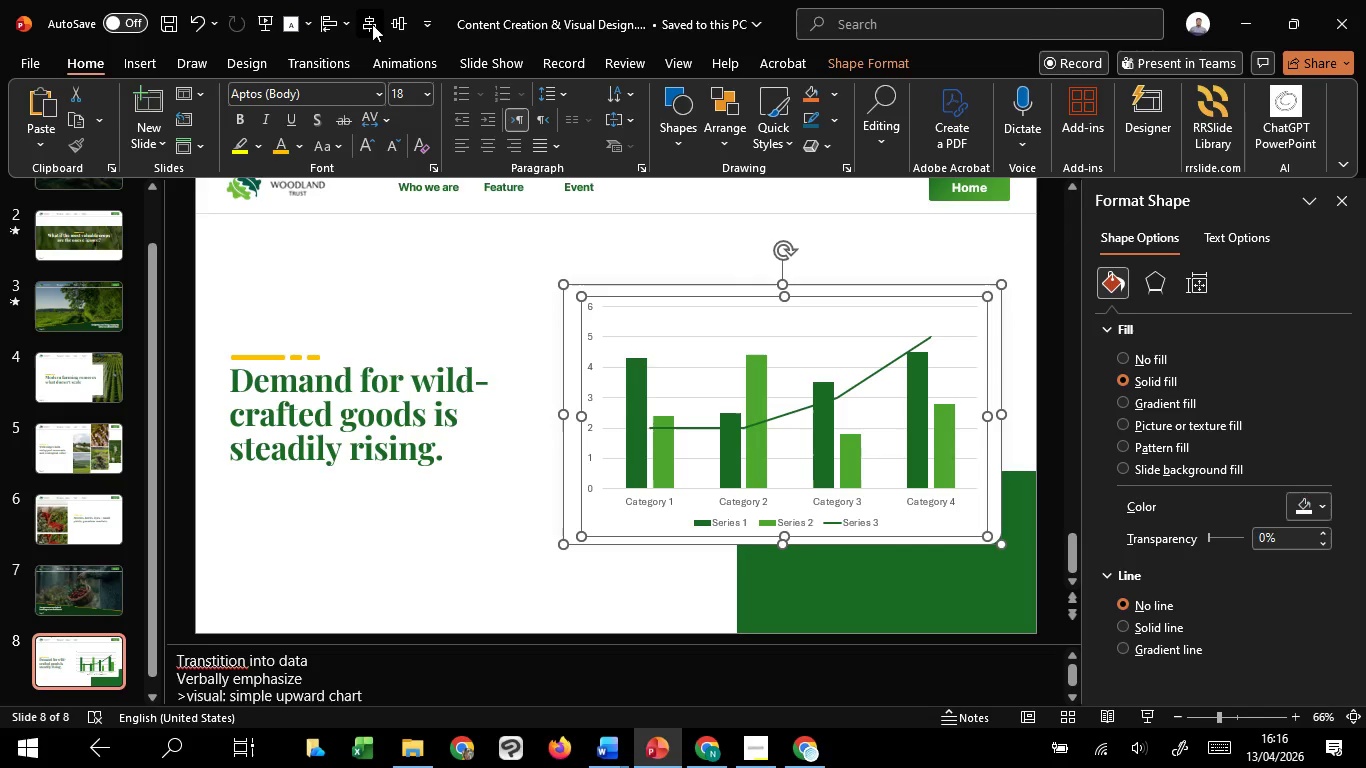 
double_click([388, 18])
 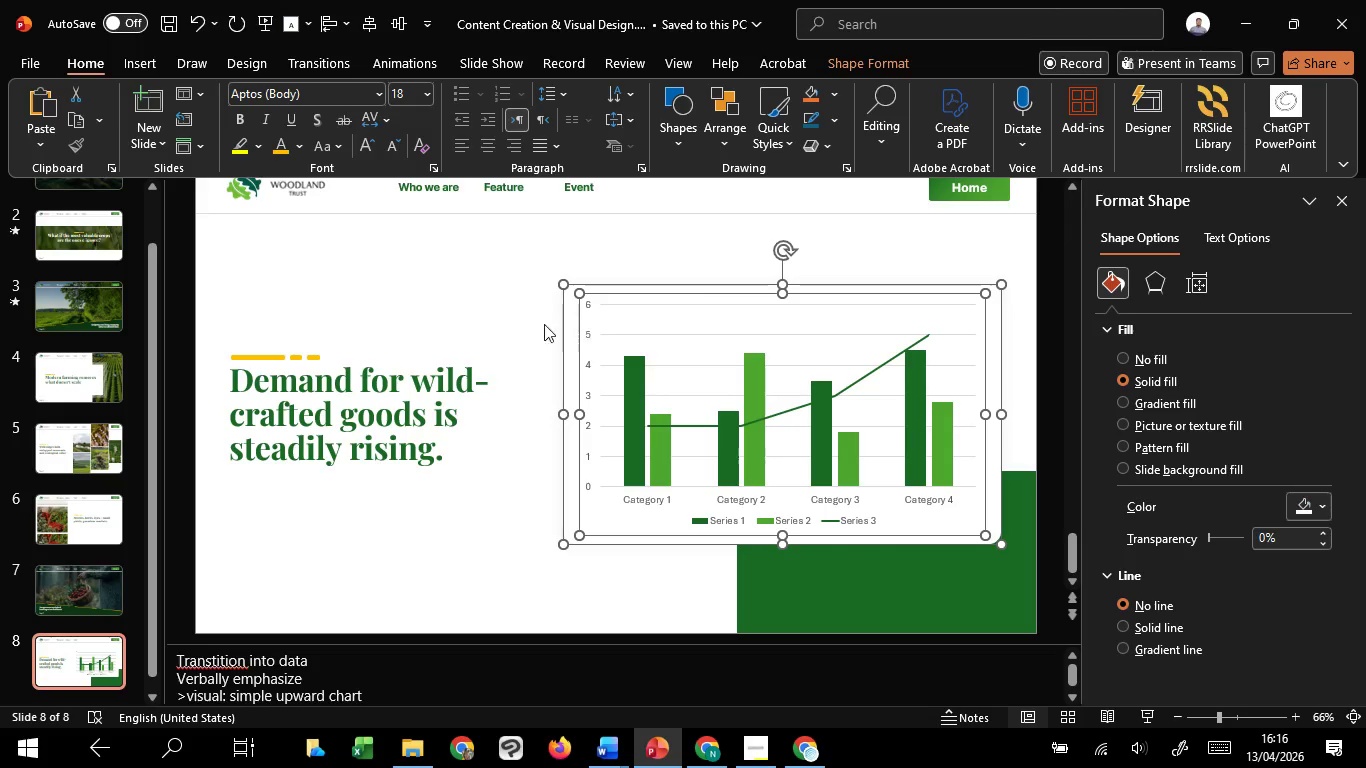 
left_click([512, 309])
 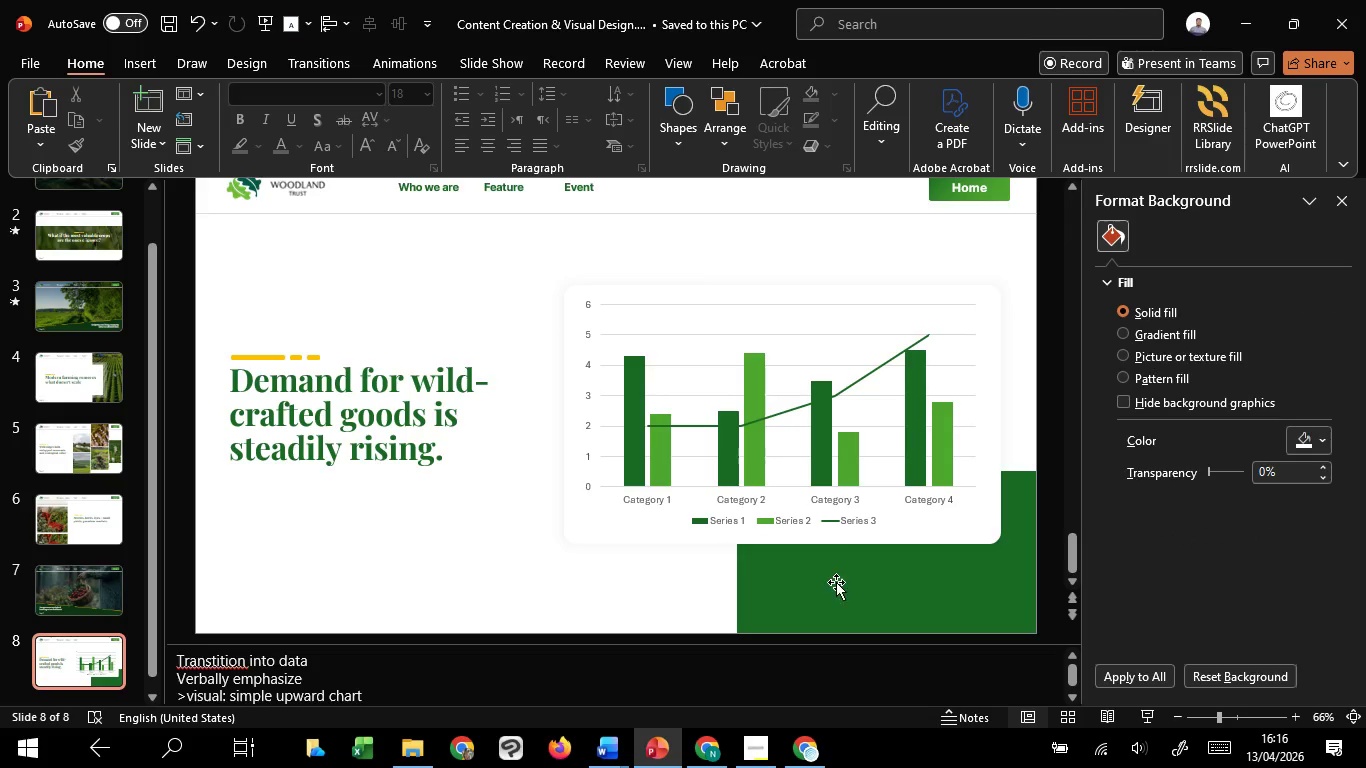 
left_click([836, 588])
 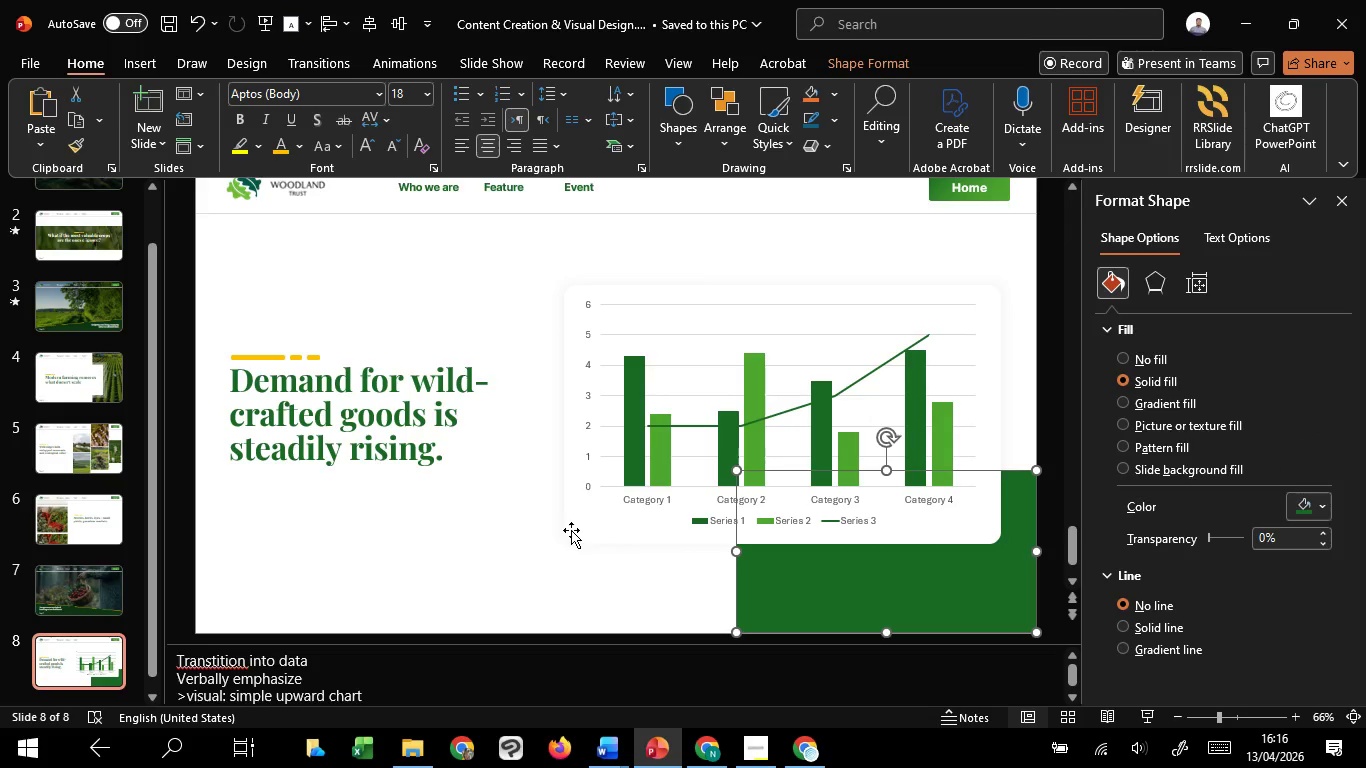 
left_click([576, 527])
 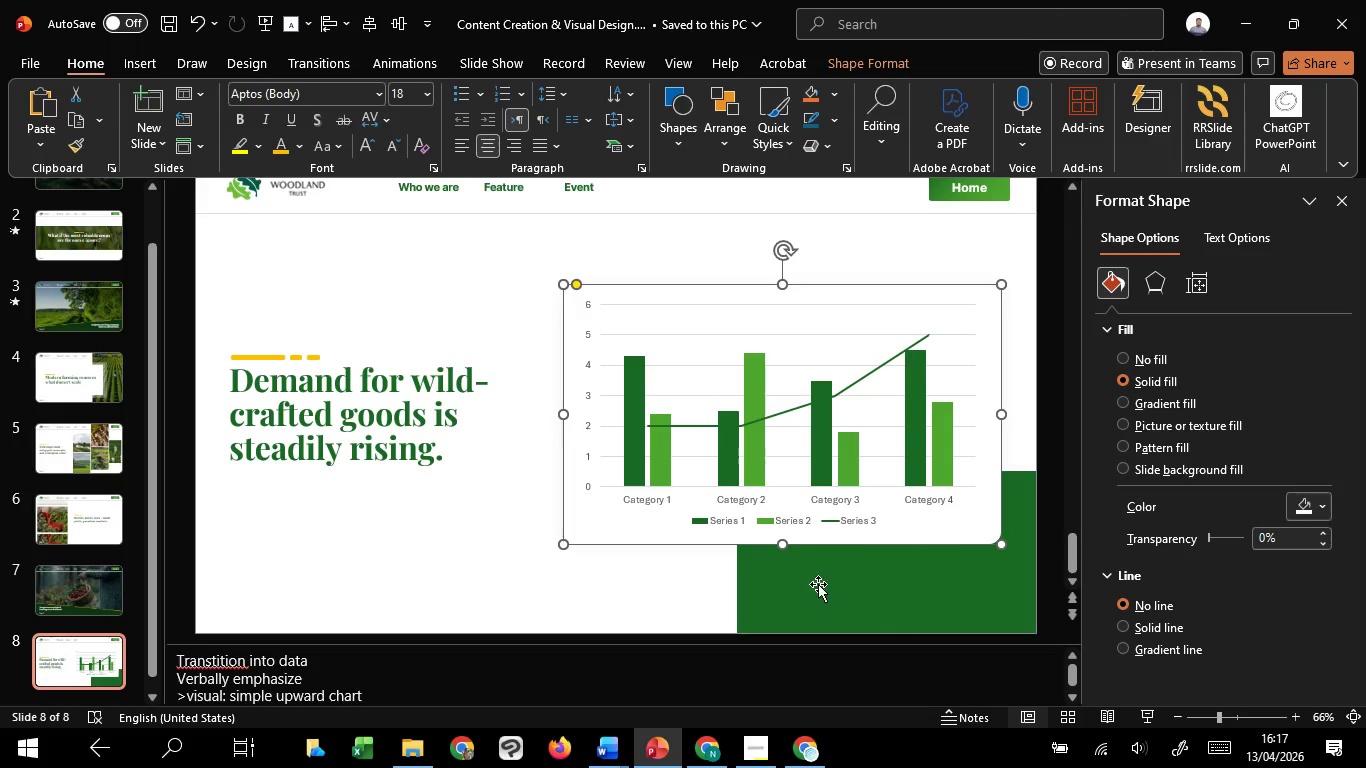 
left_click([818, 584])
 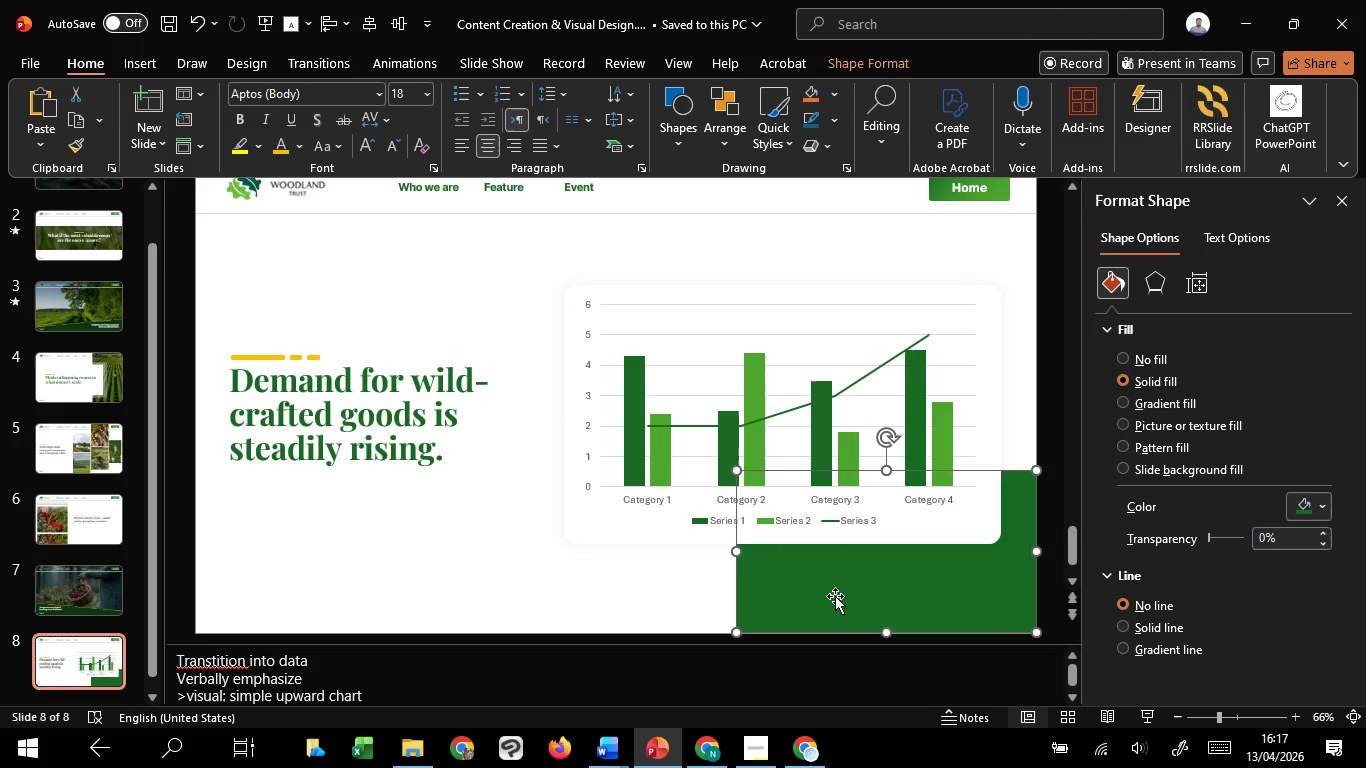 
left_click_drag(start_coordinate=[835, 596], to_coordinate=[830, 456])
 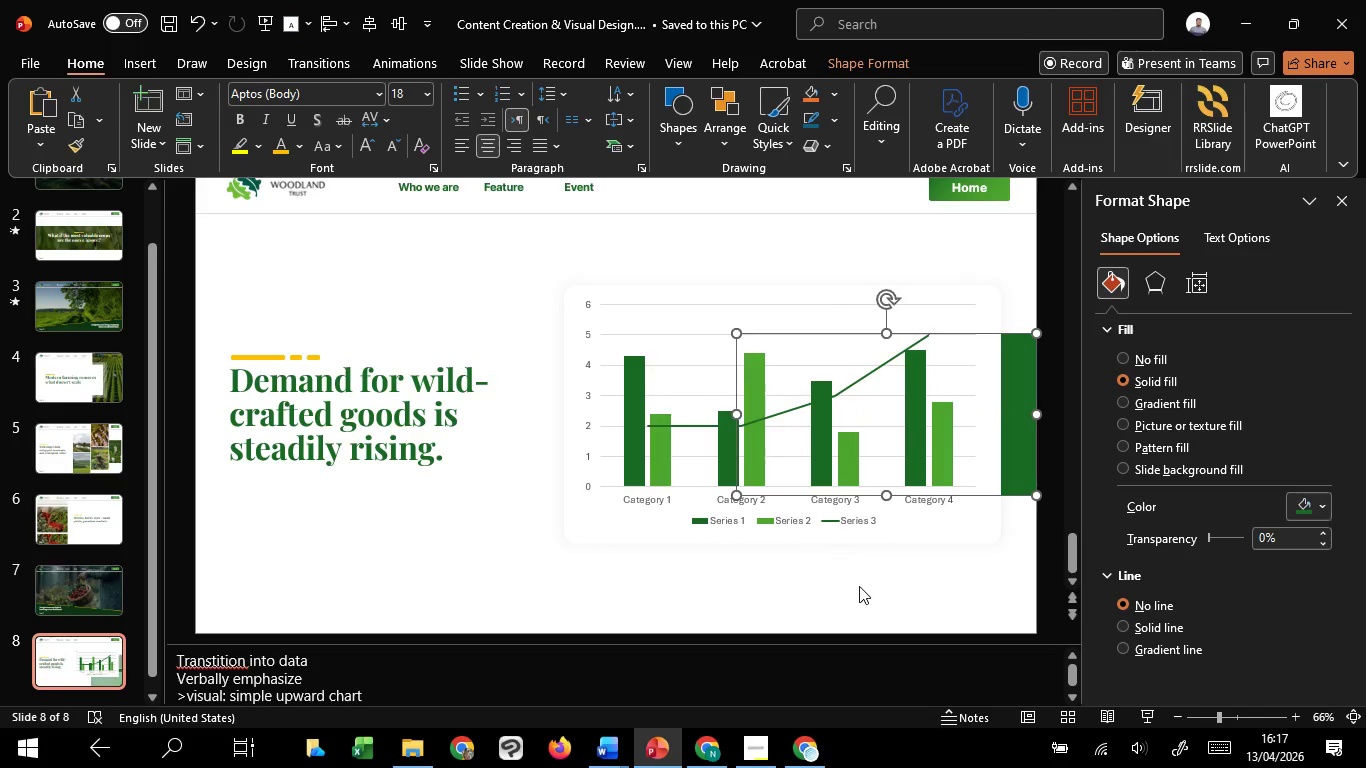 
hold_key(key=ShiftLeft, duration=1.23)
 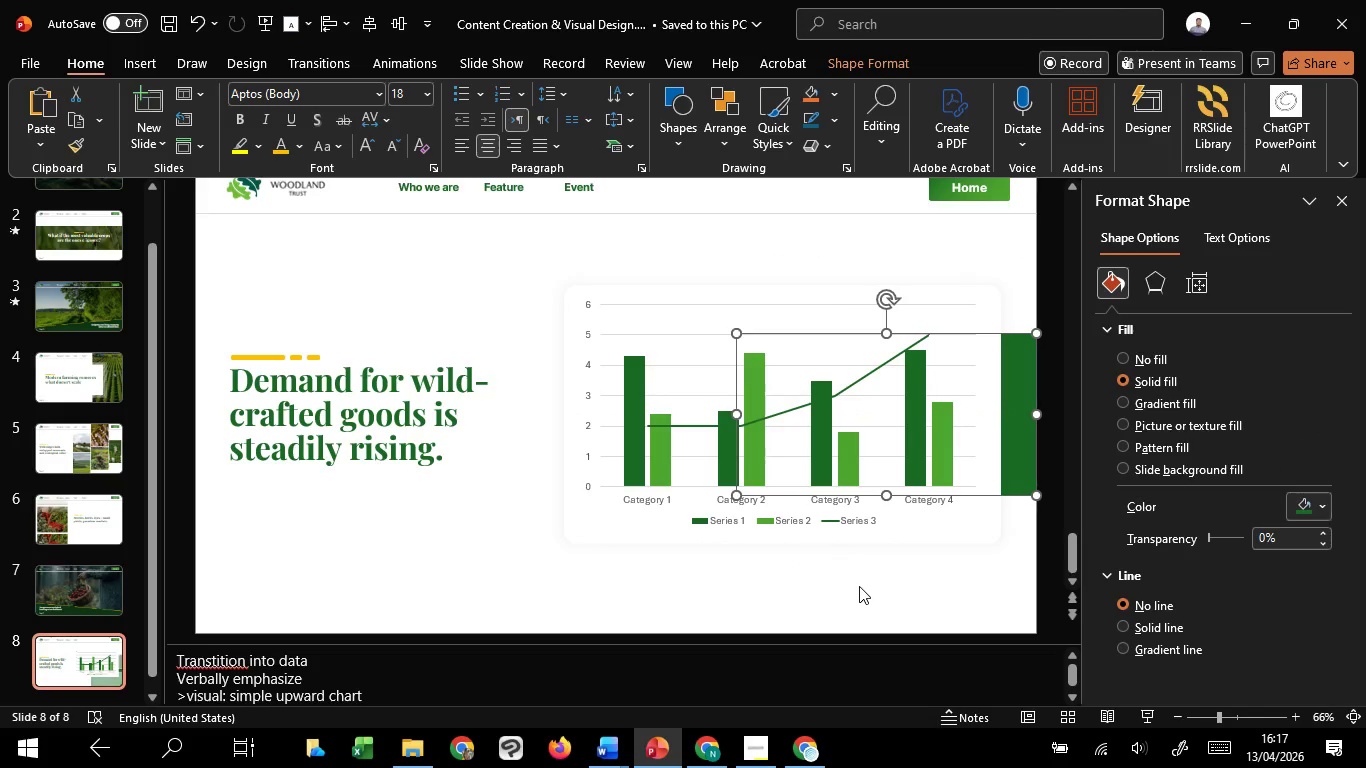 
left_click([859, 591])
 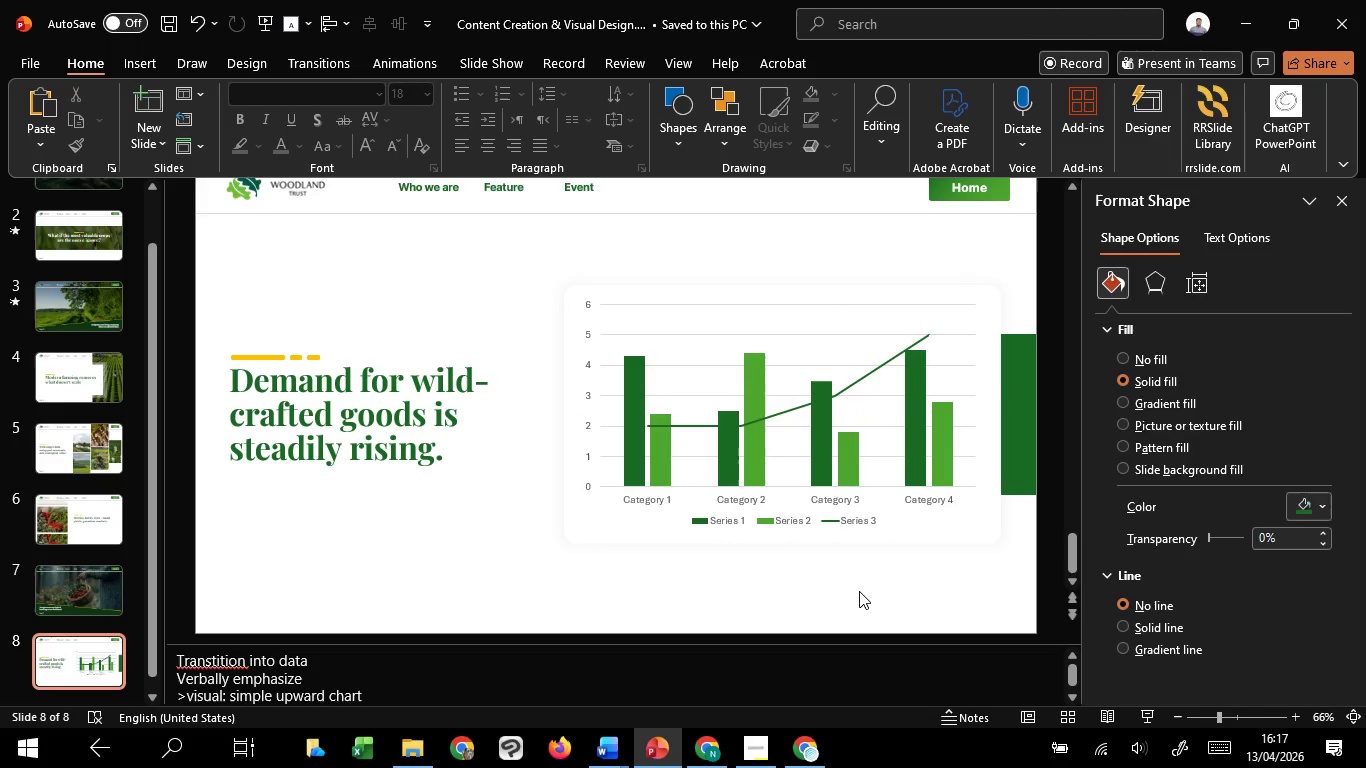 
hold_key(key=ControlLeft, duration=1.5)
scroll: coordinate [859, 591], scroll_direction: down, amount: 1.0
 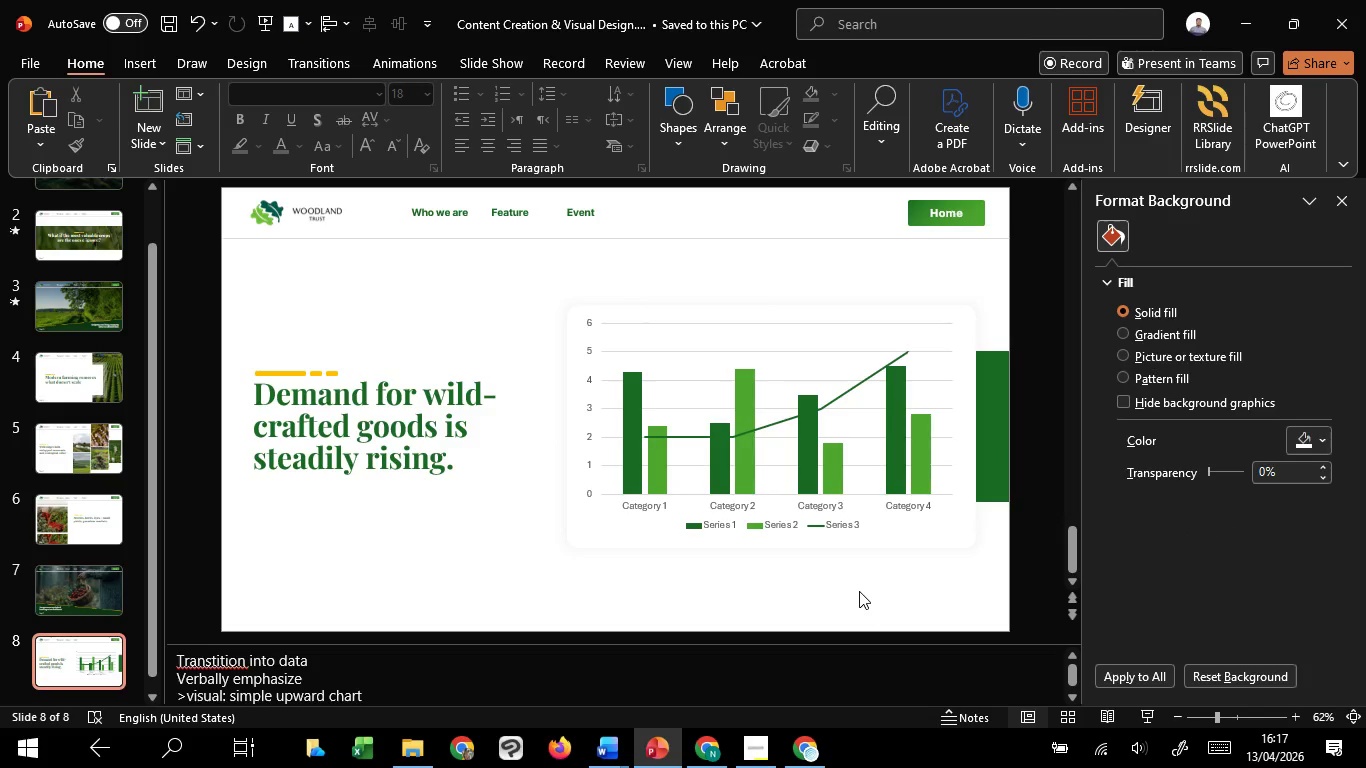 
hold_key(key=ControlLeft, duration=1.03)
 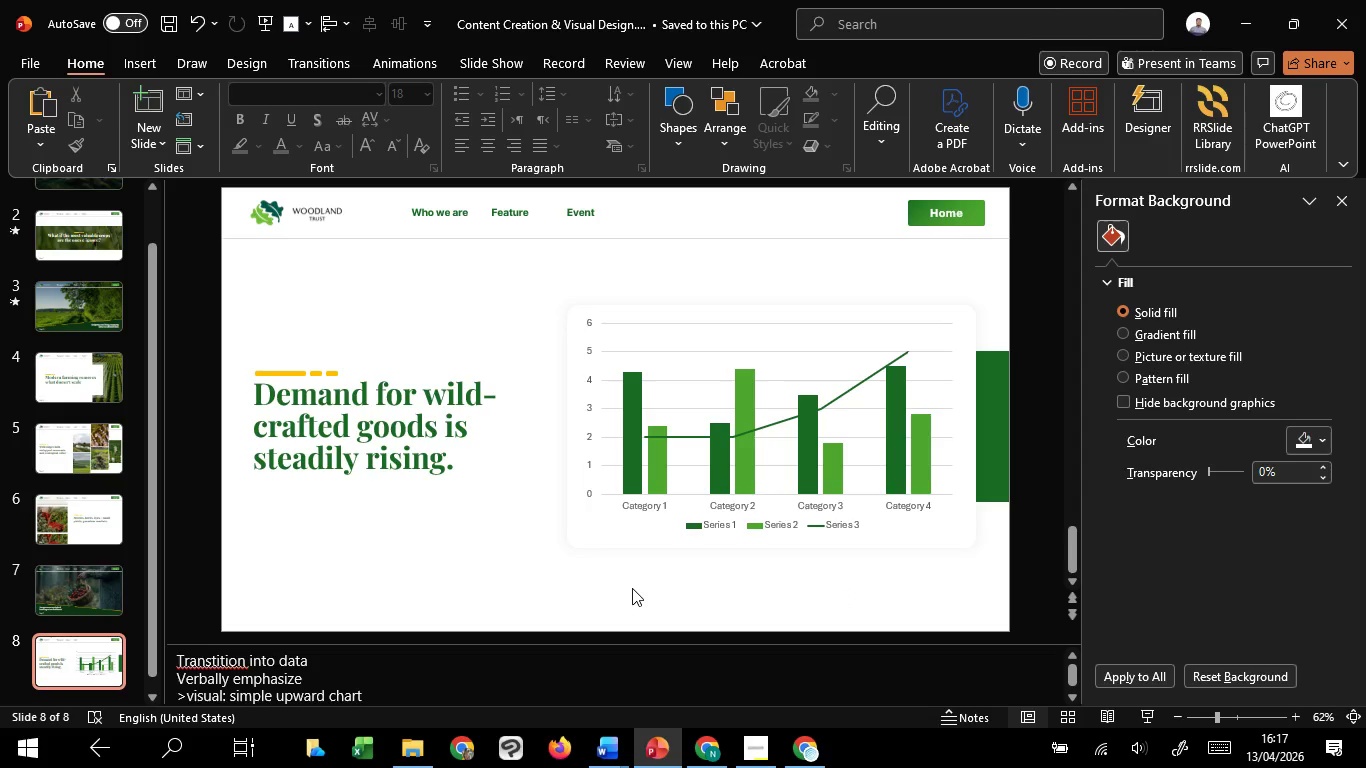 
scroll: coordinate [632, 588], scroll_direction: up, amount: 1.0
 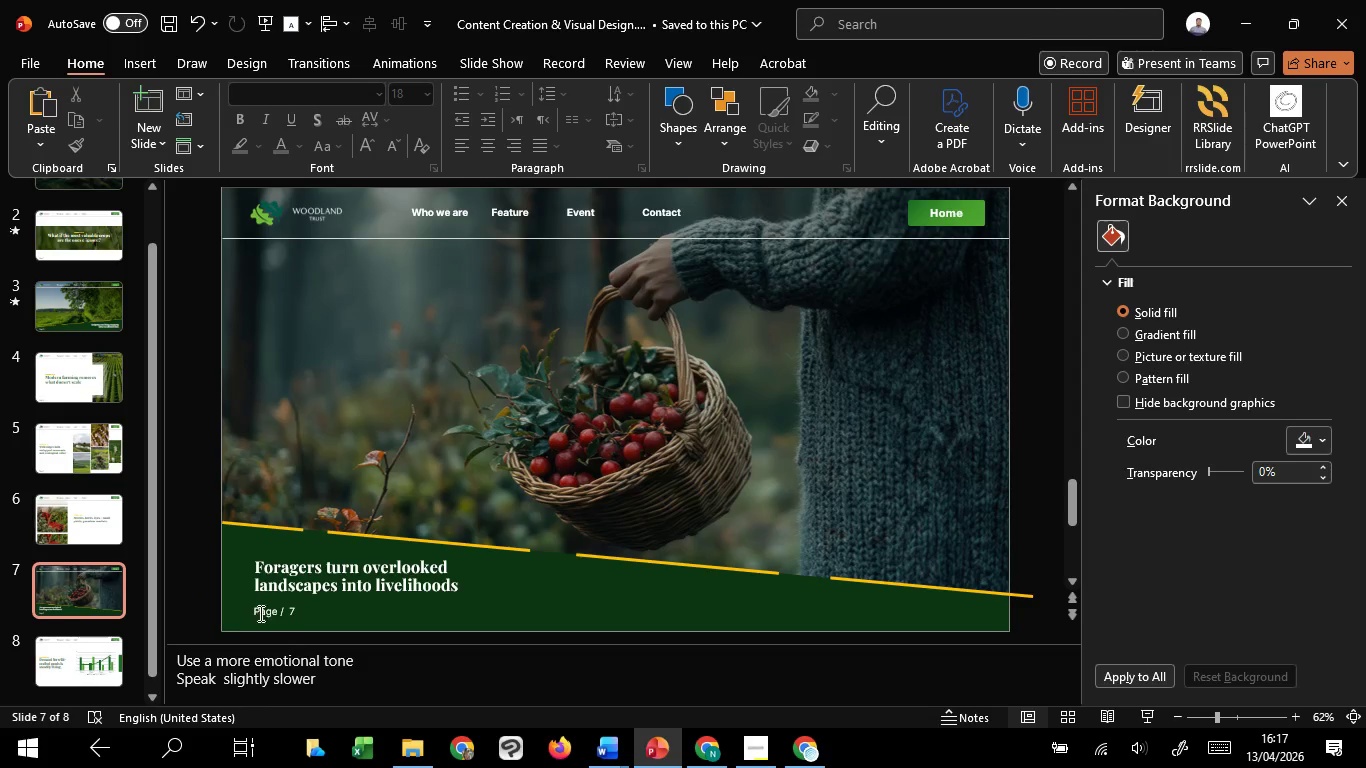 
left_click_drag(start_coordinate=[187, 579], to_coordinate=[347, 653])
 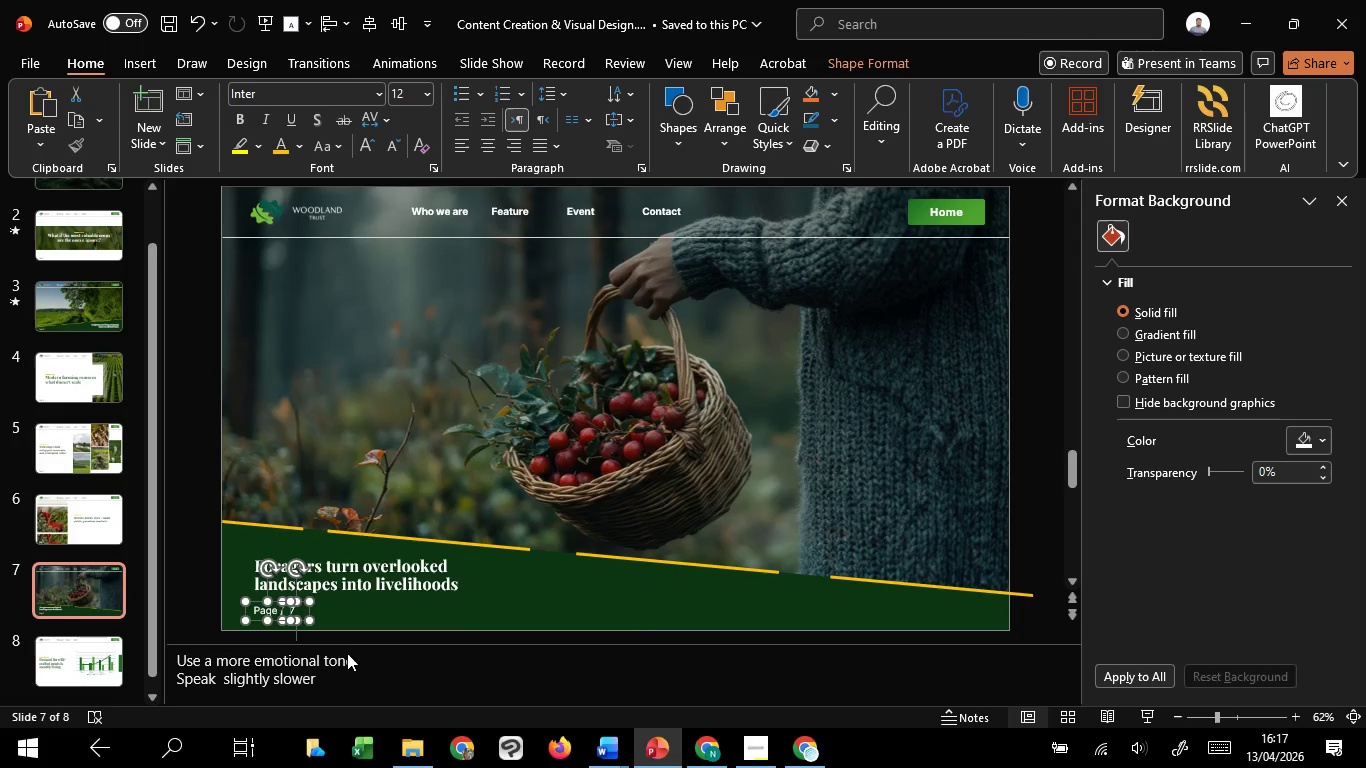 
key(Control+C)
 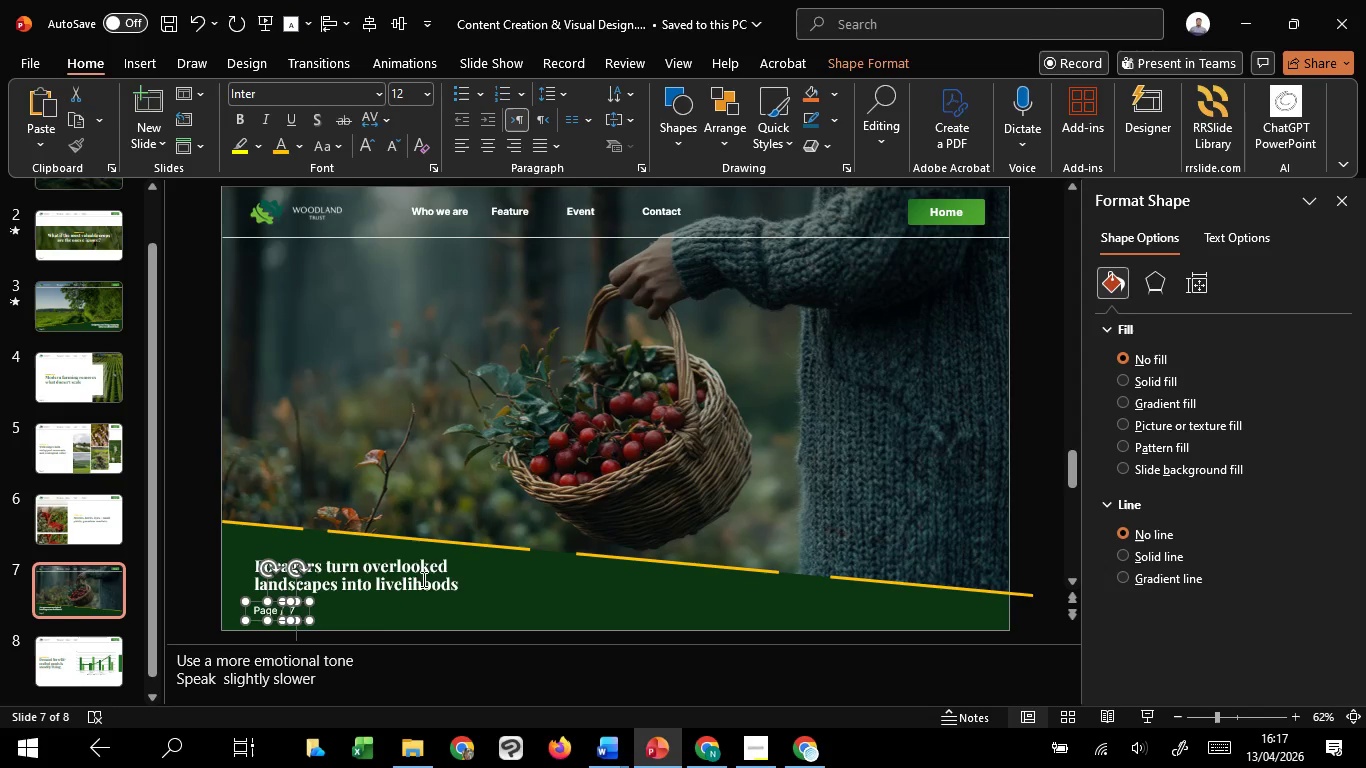 
key(Control+C)
 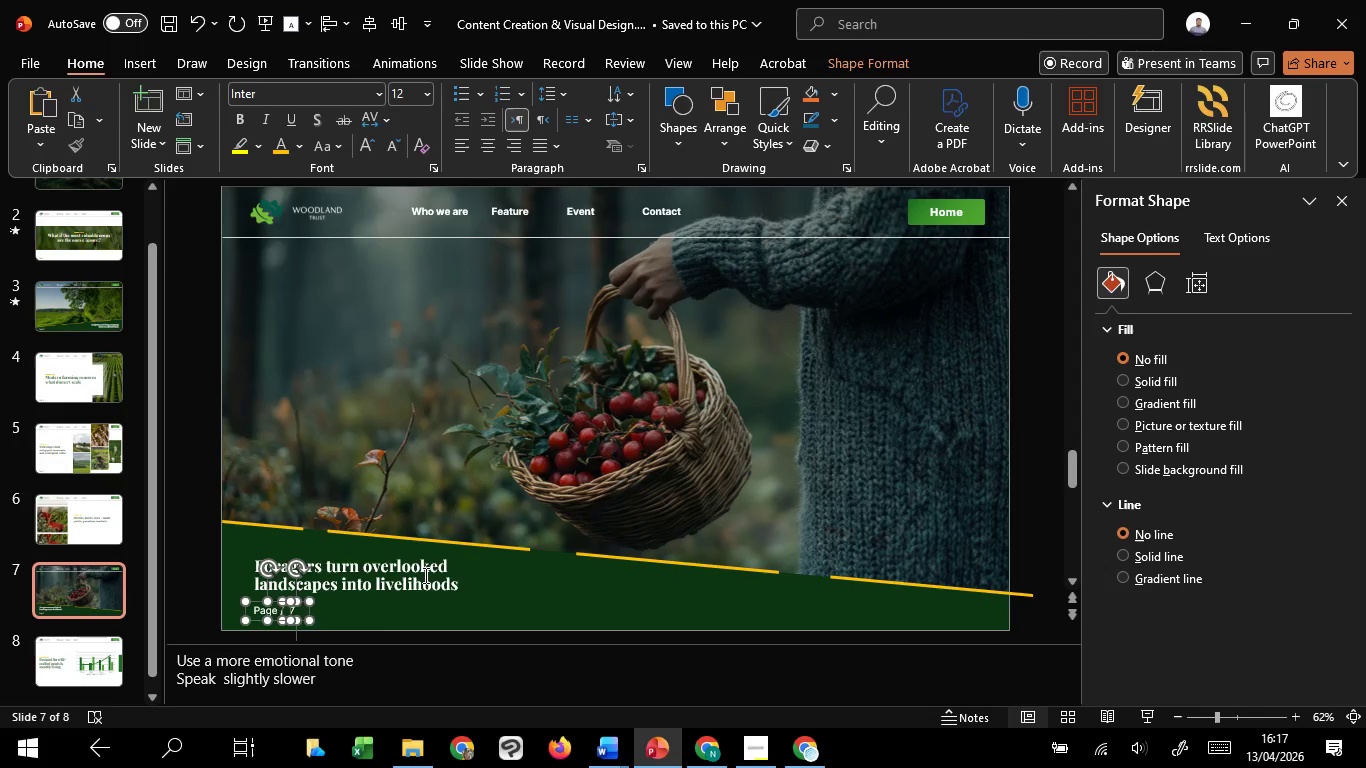 
key(Control+C)
 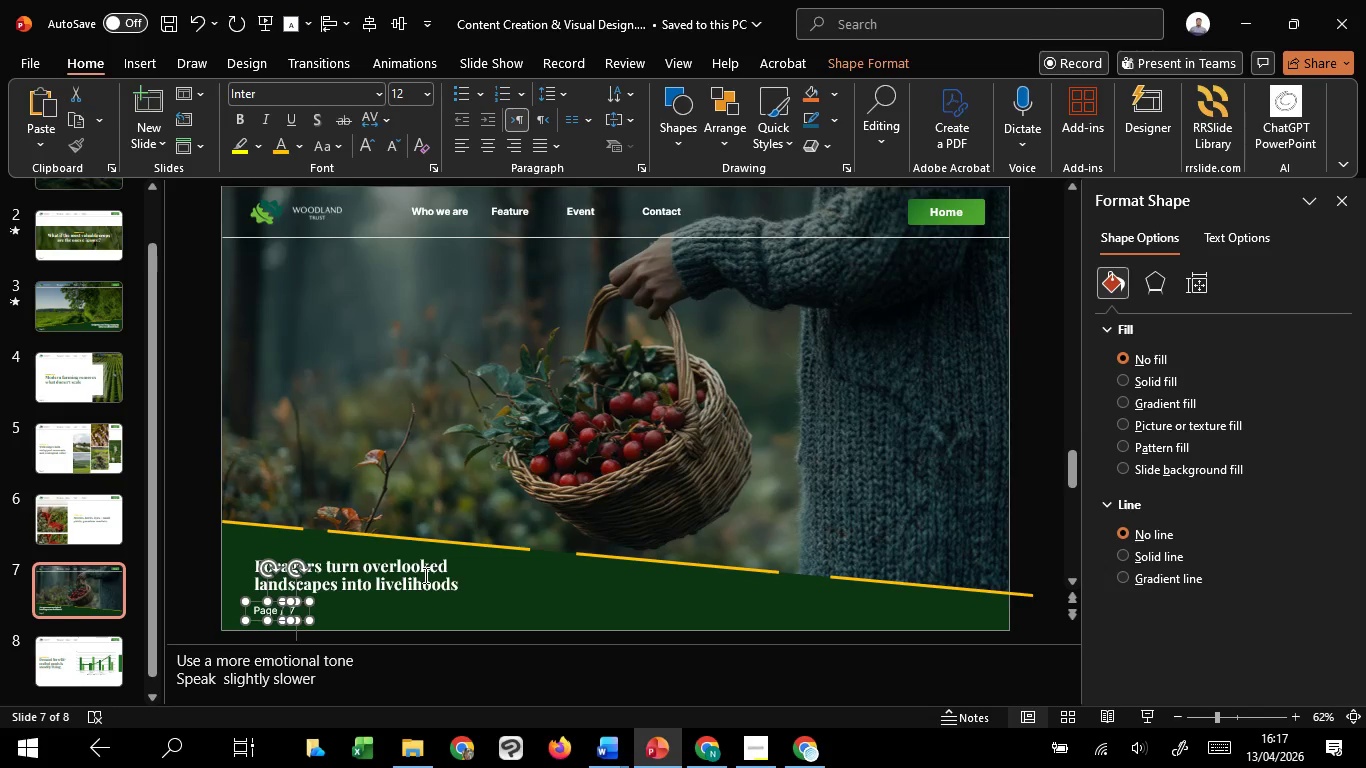 
scroll: coordinate [424, 575], scroll_direction: down, amount: 1.0
 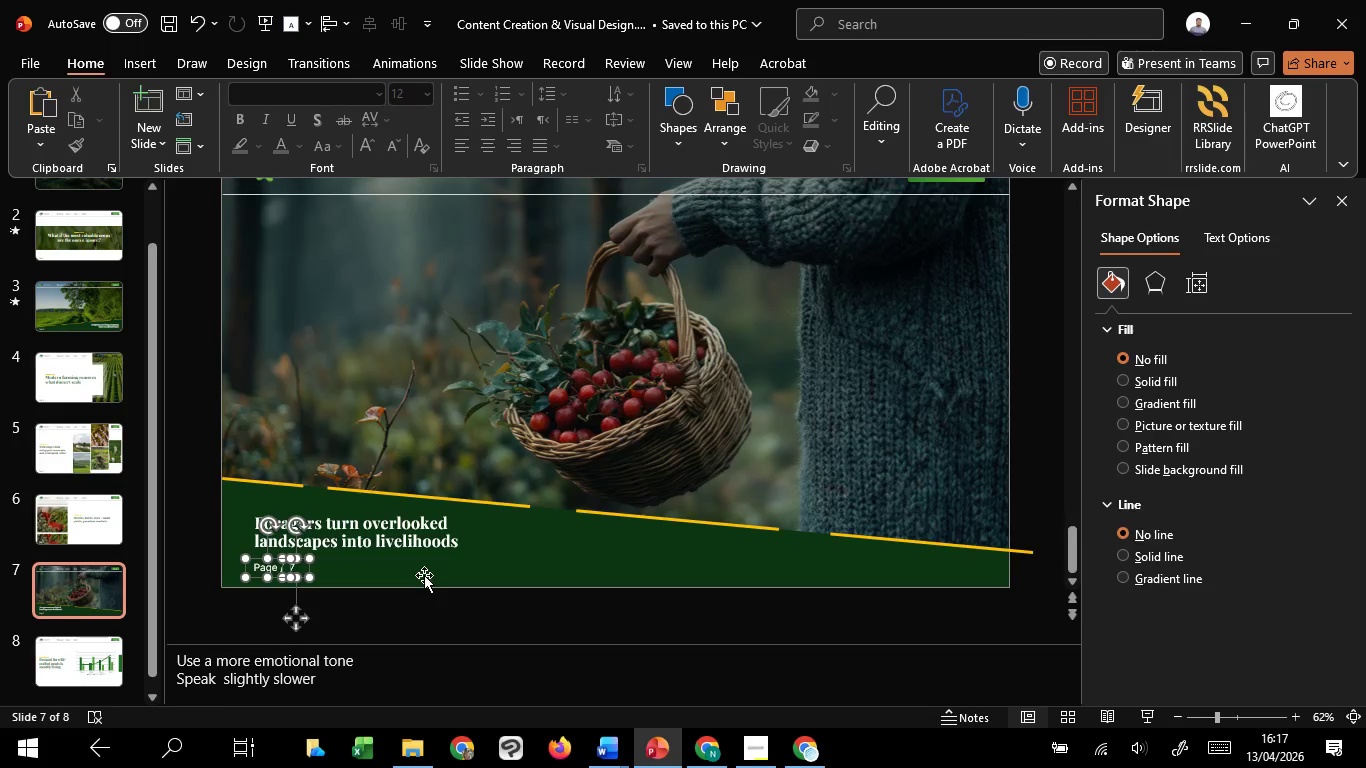 
key(Control+V)
 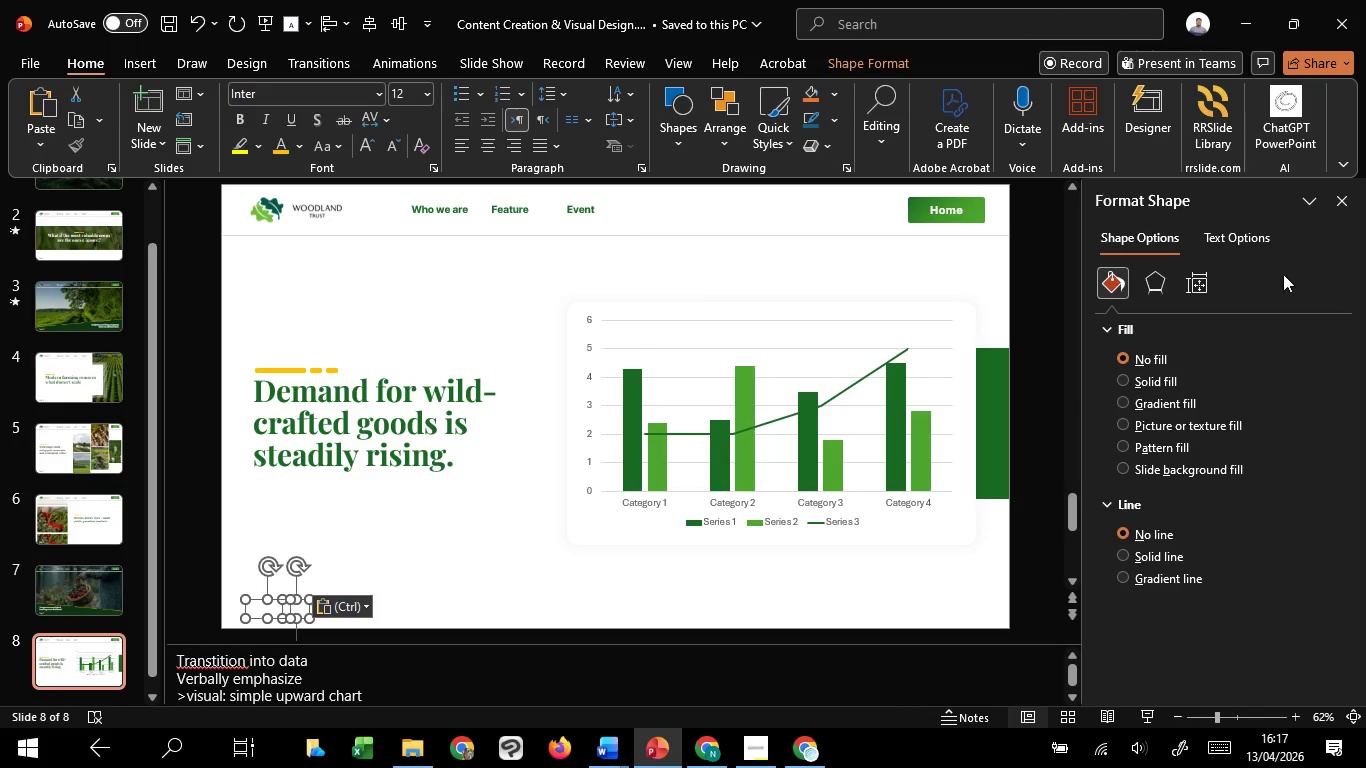 
left_click([1270, 236])
 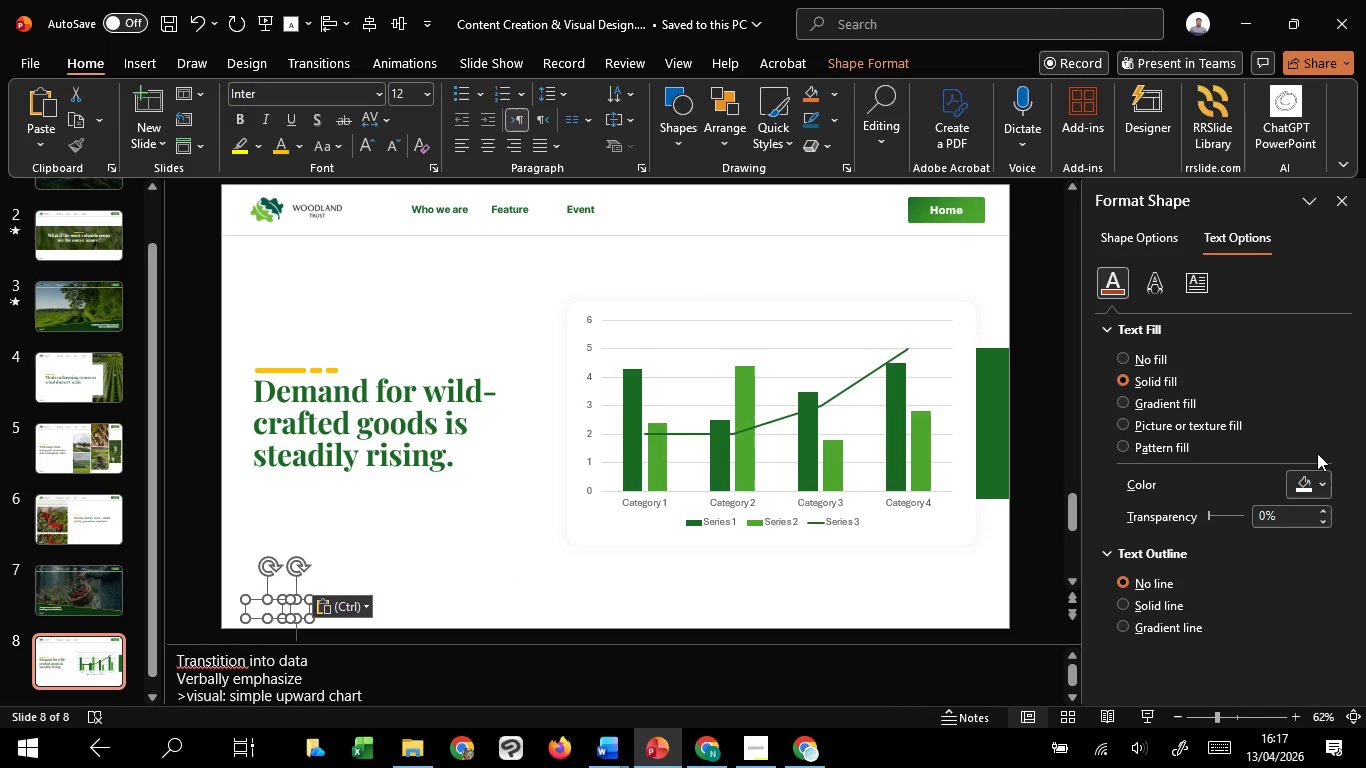 
left_click([1309, 481])
 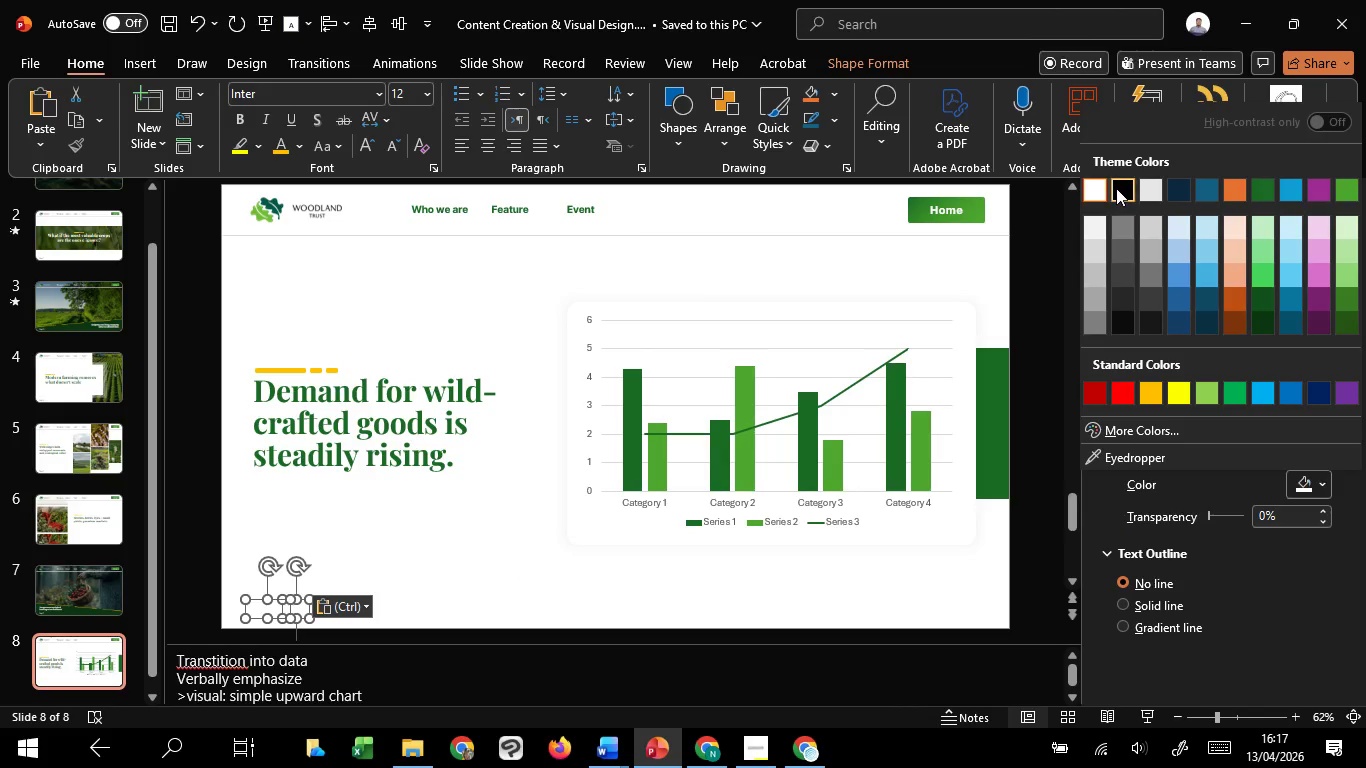 
left_click([1116, 188])
 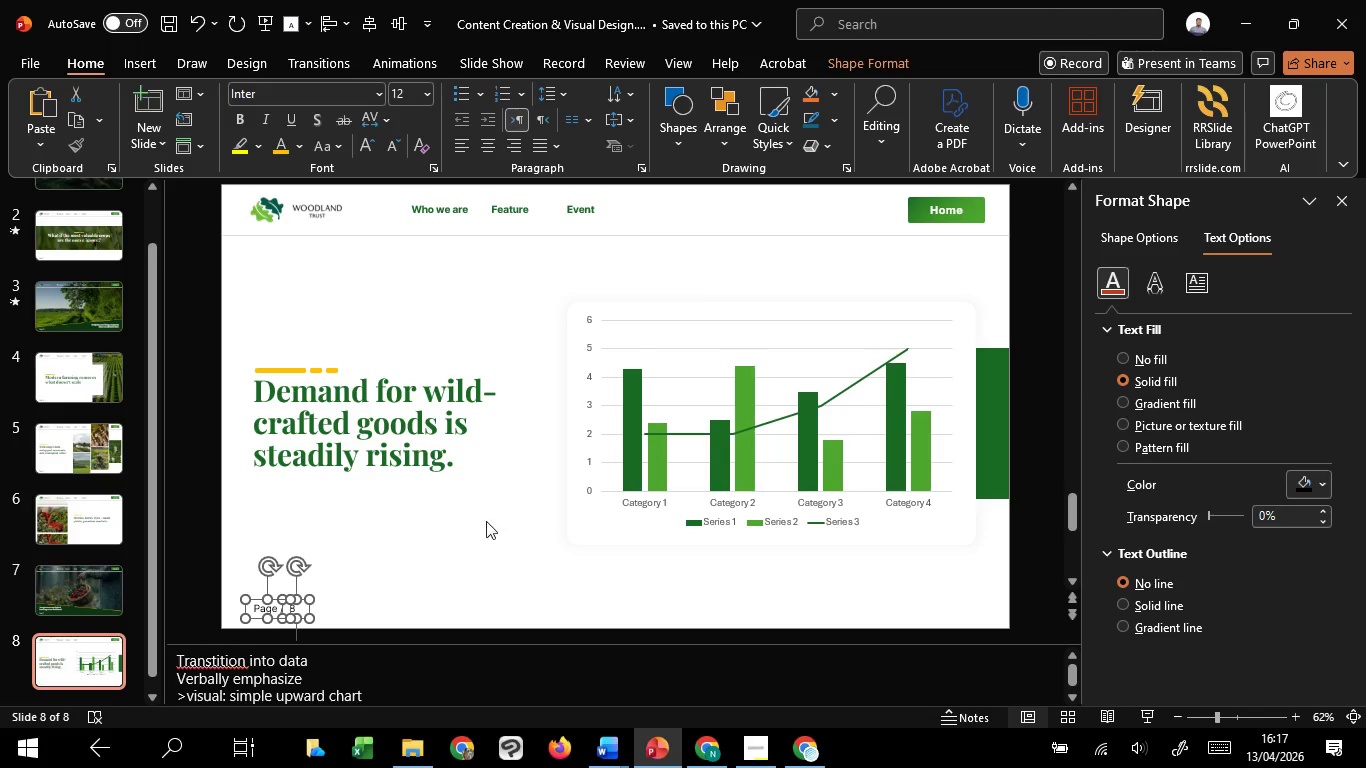 
left_click([405, 563])
 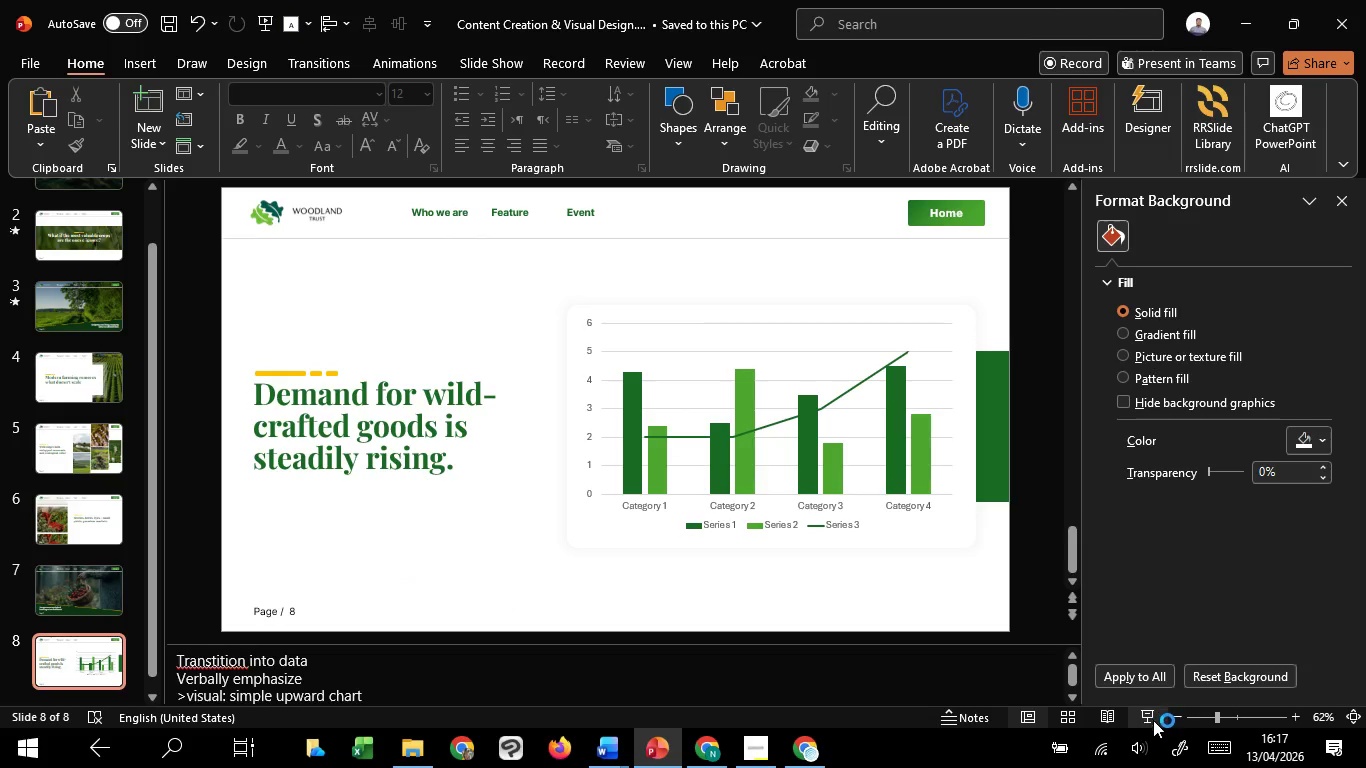 
left_click([1153, 720])
 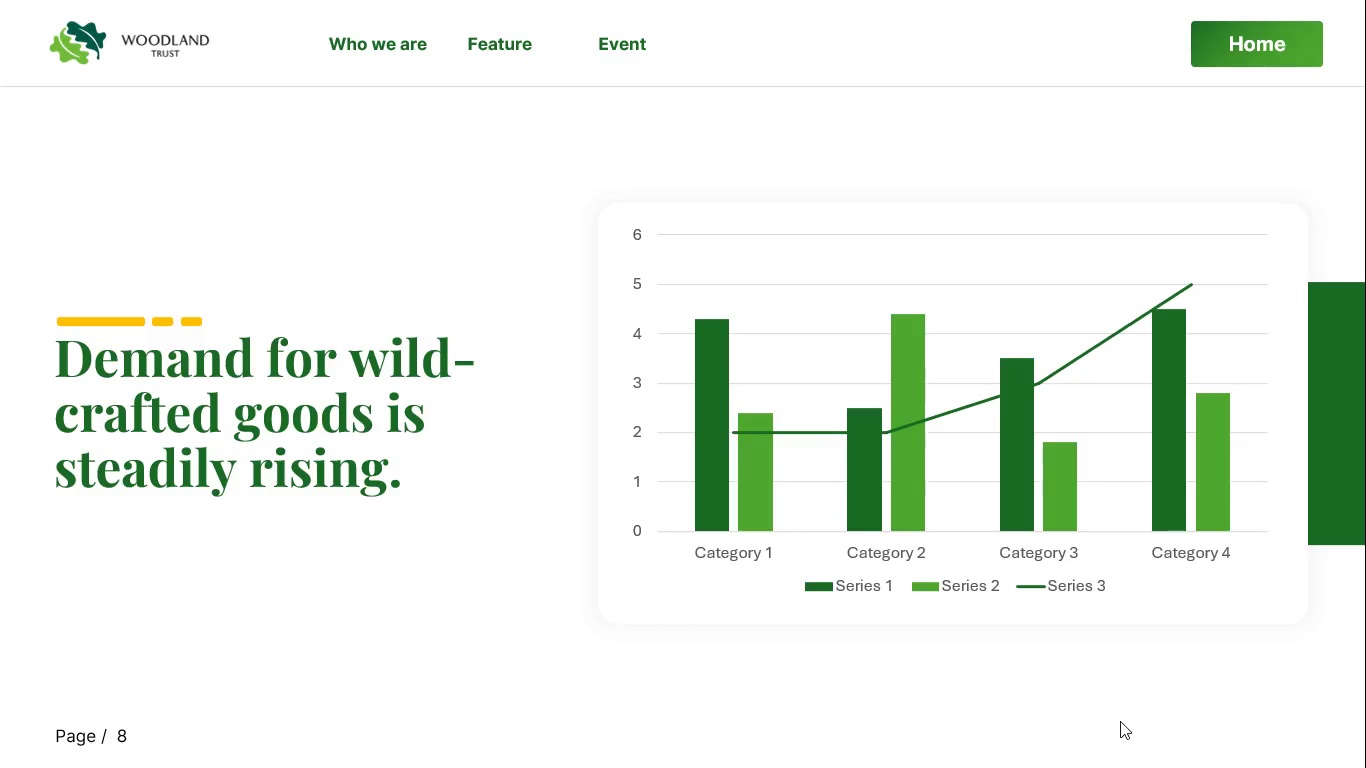 
key(Escape)
 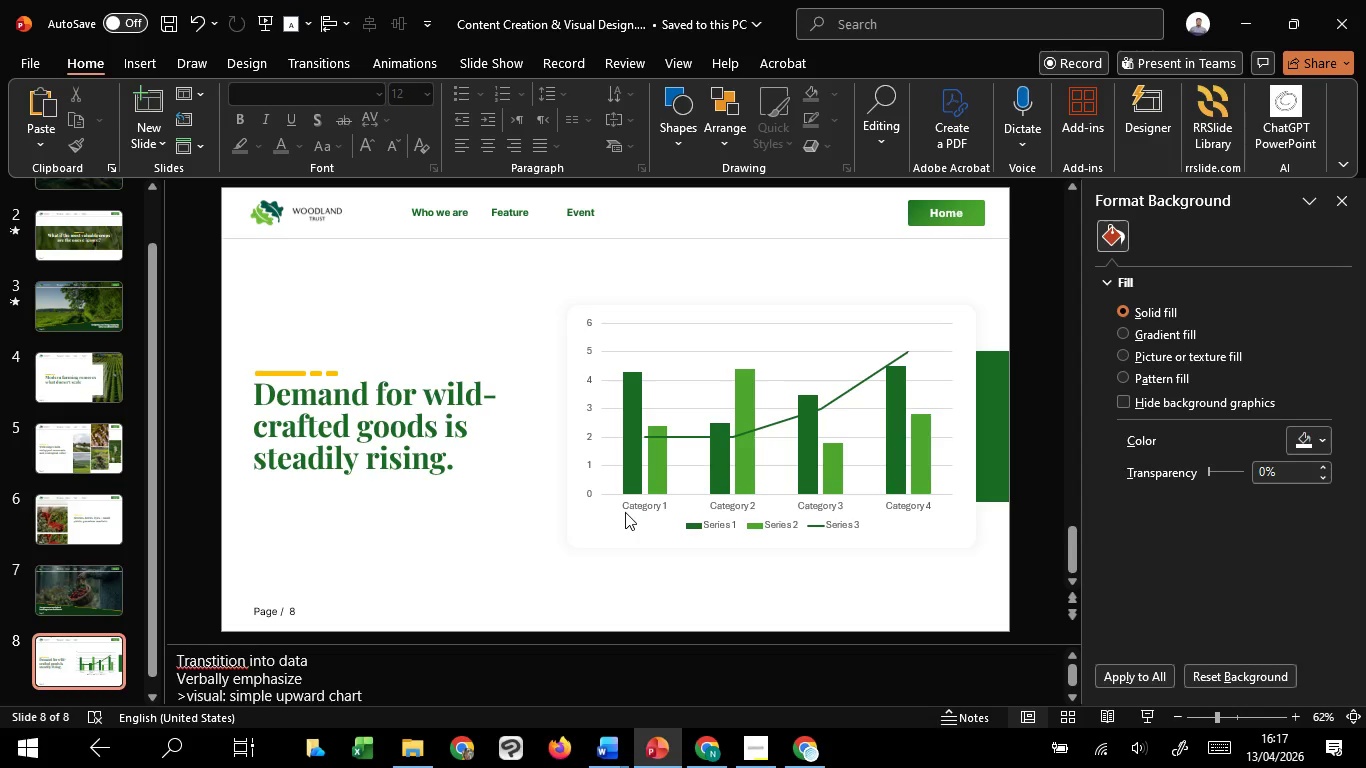 
scroll: coordinate [623, 514], scroll_direction: down, amount: 1.0
 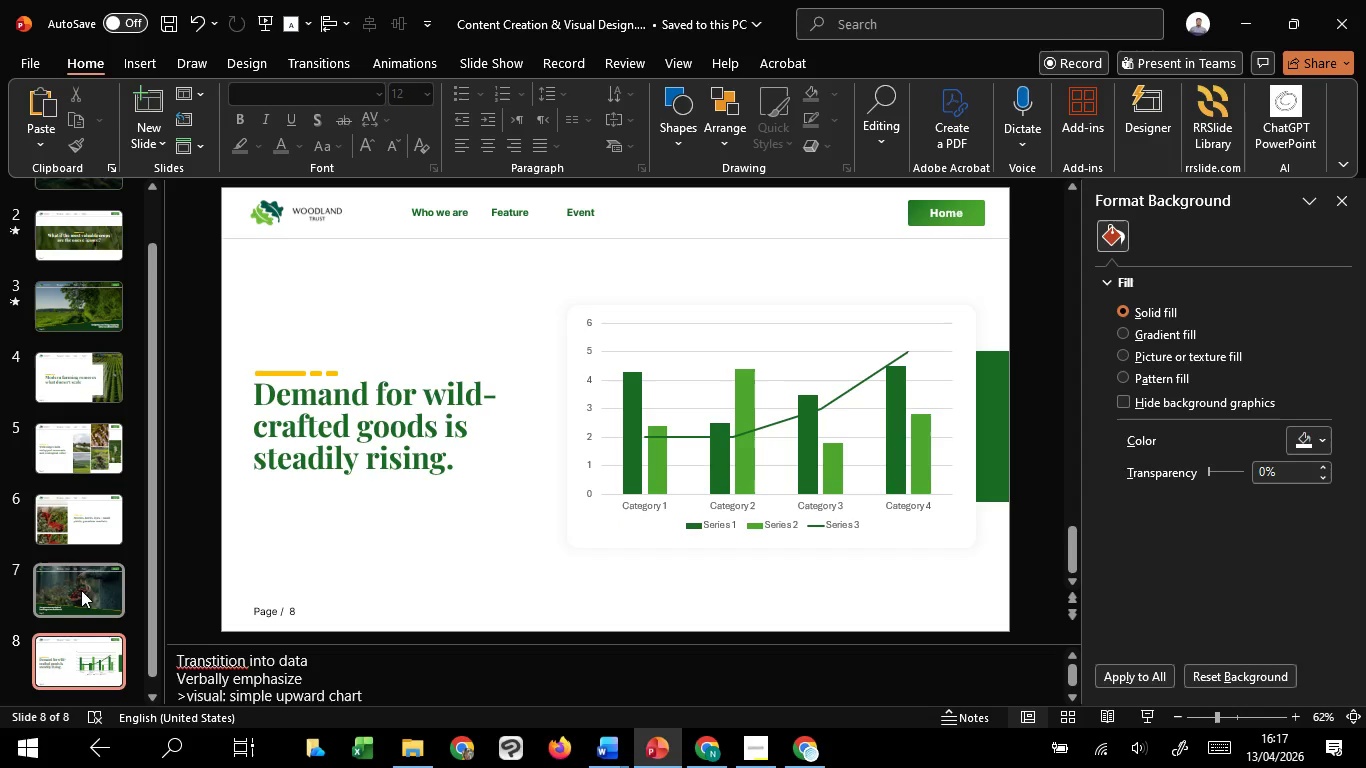 
left_click([47, 593])
 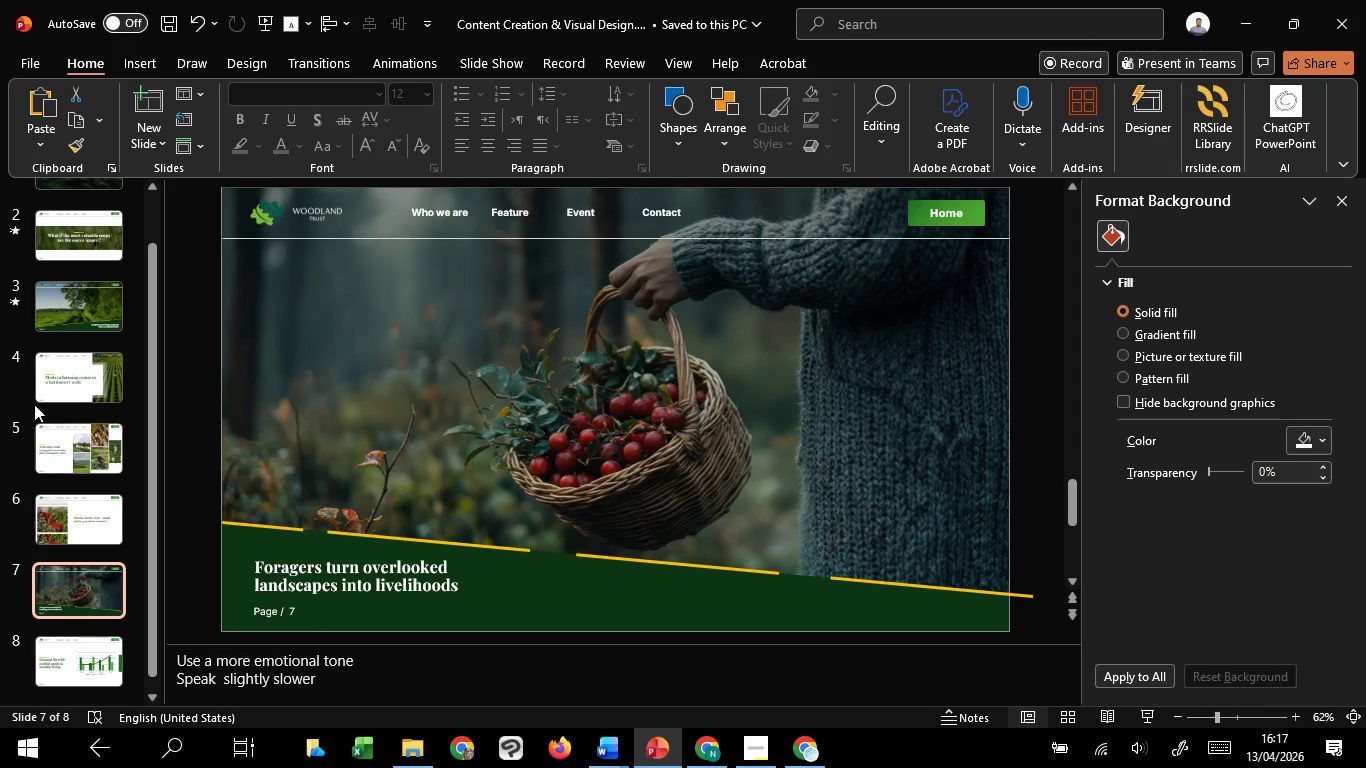 
left_click([41, 384])
 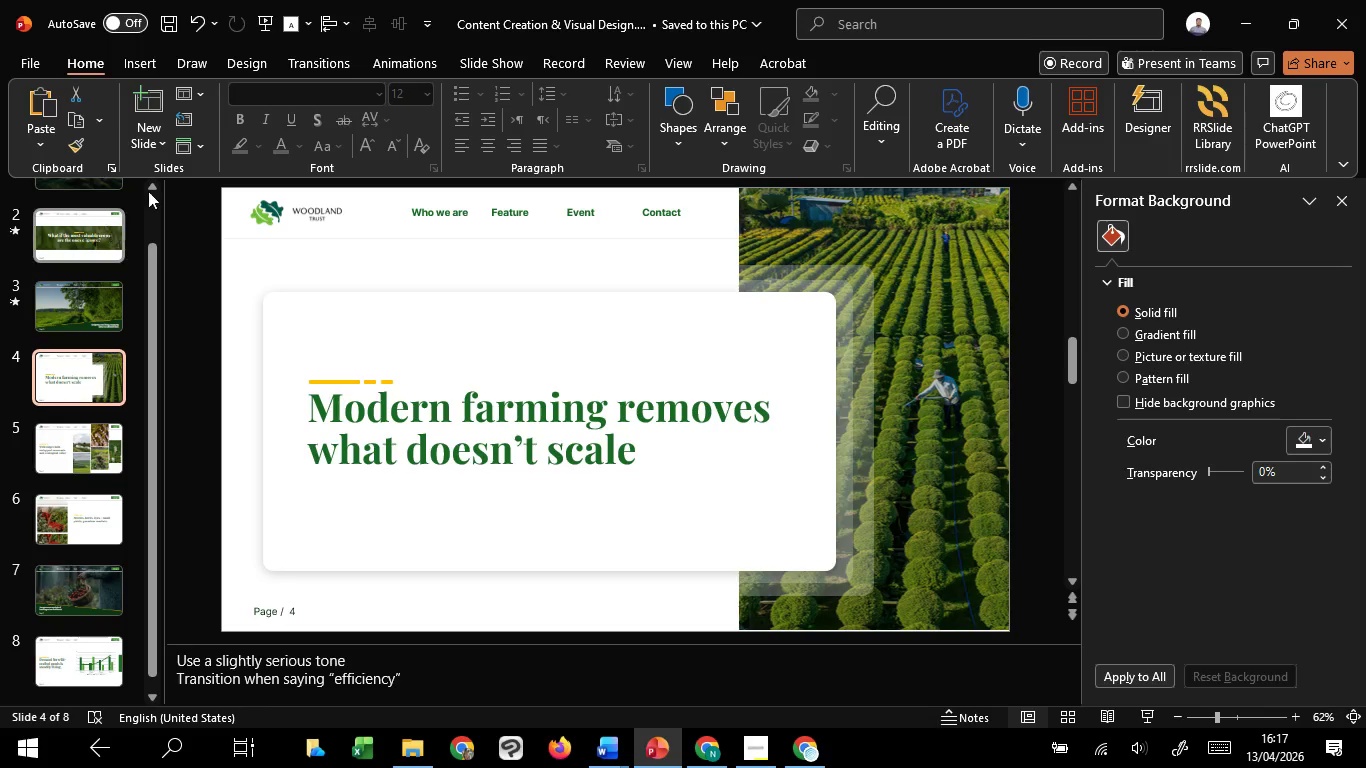 
left_click([309, 56])
 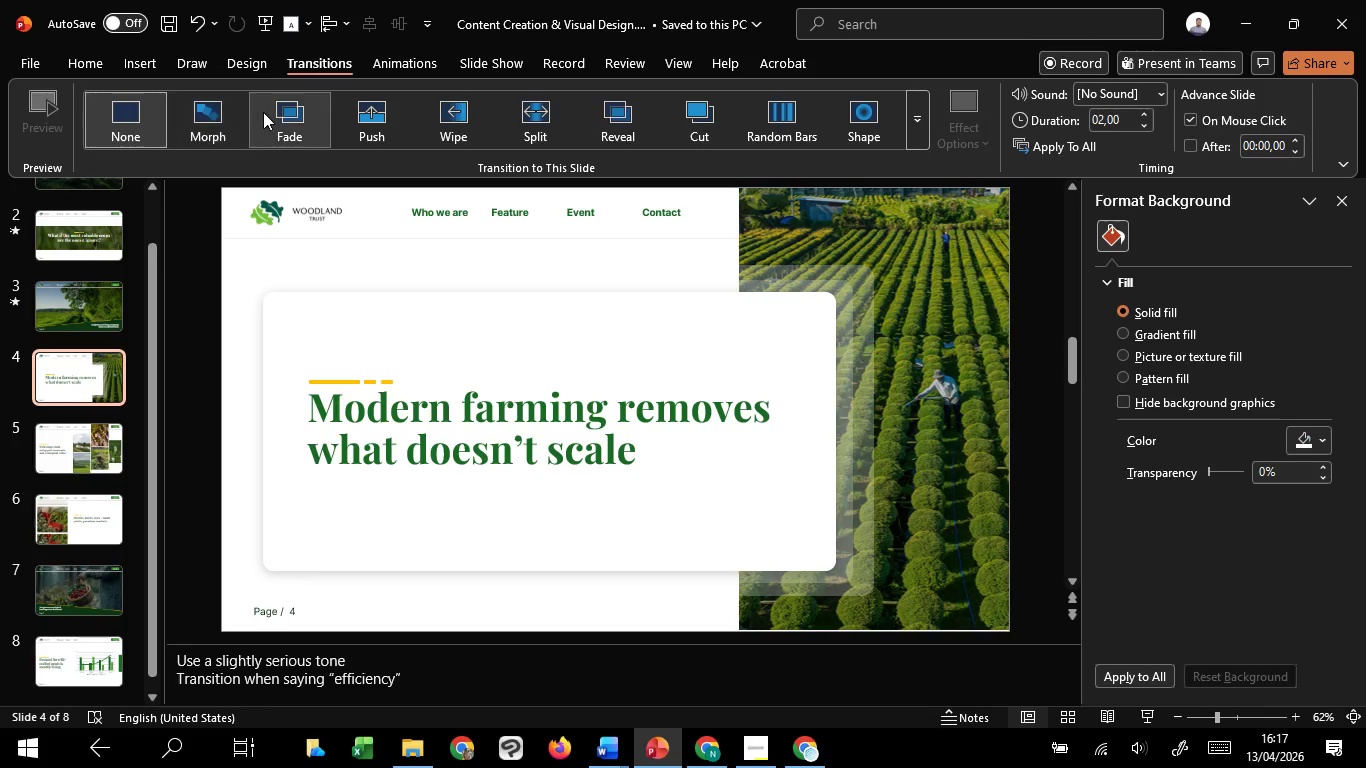 
left_click([263, 112])
 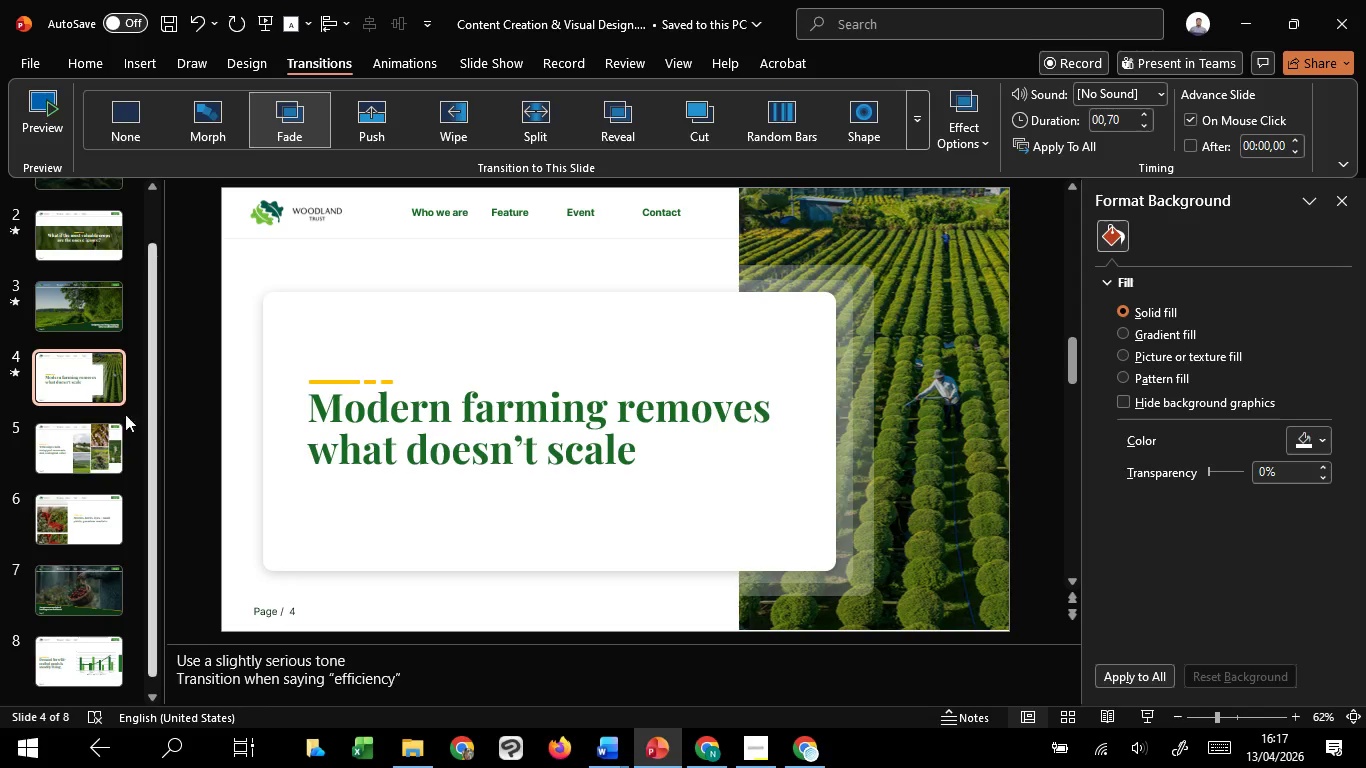 
left_click([86, 454])
 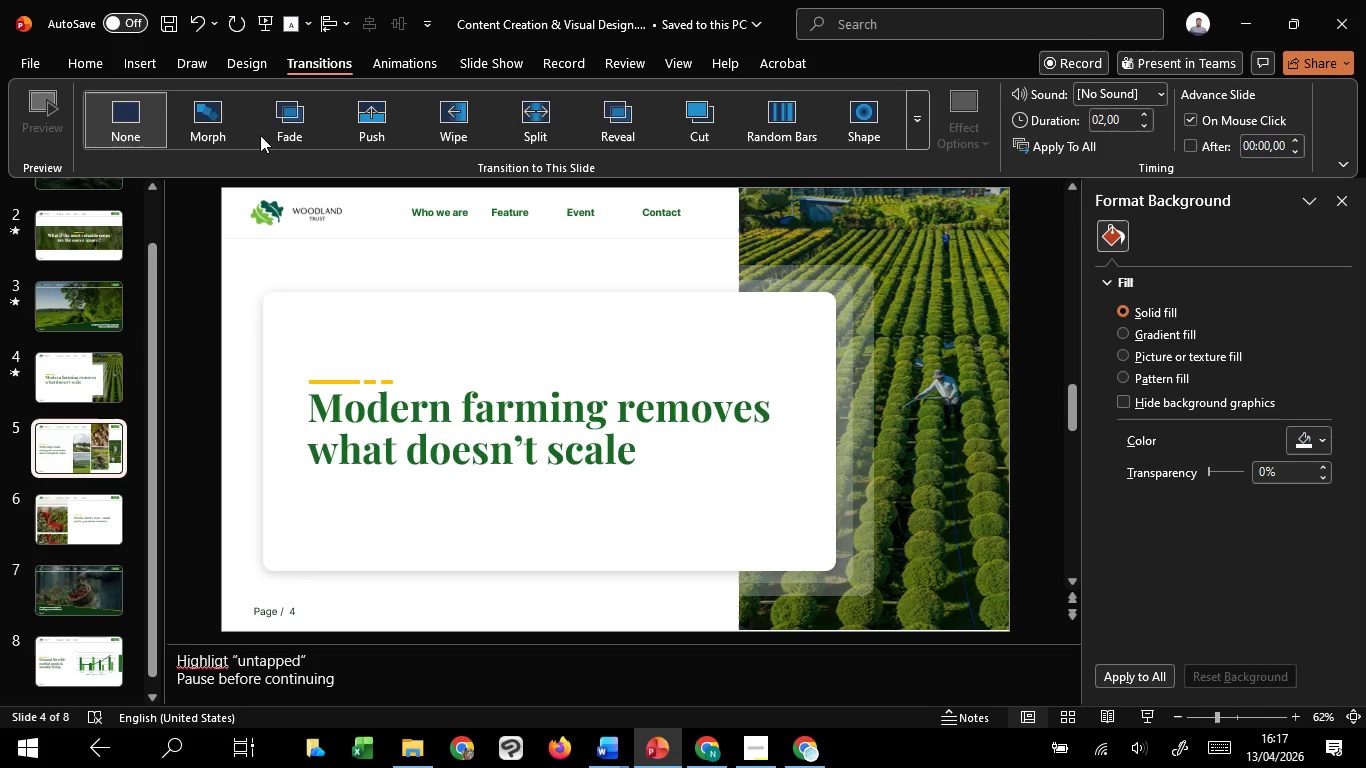 
mouse_move([302, 110])
 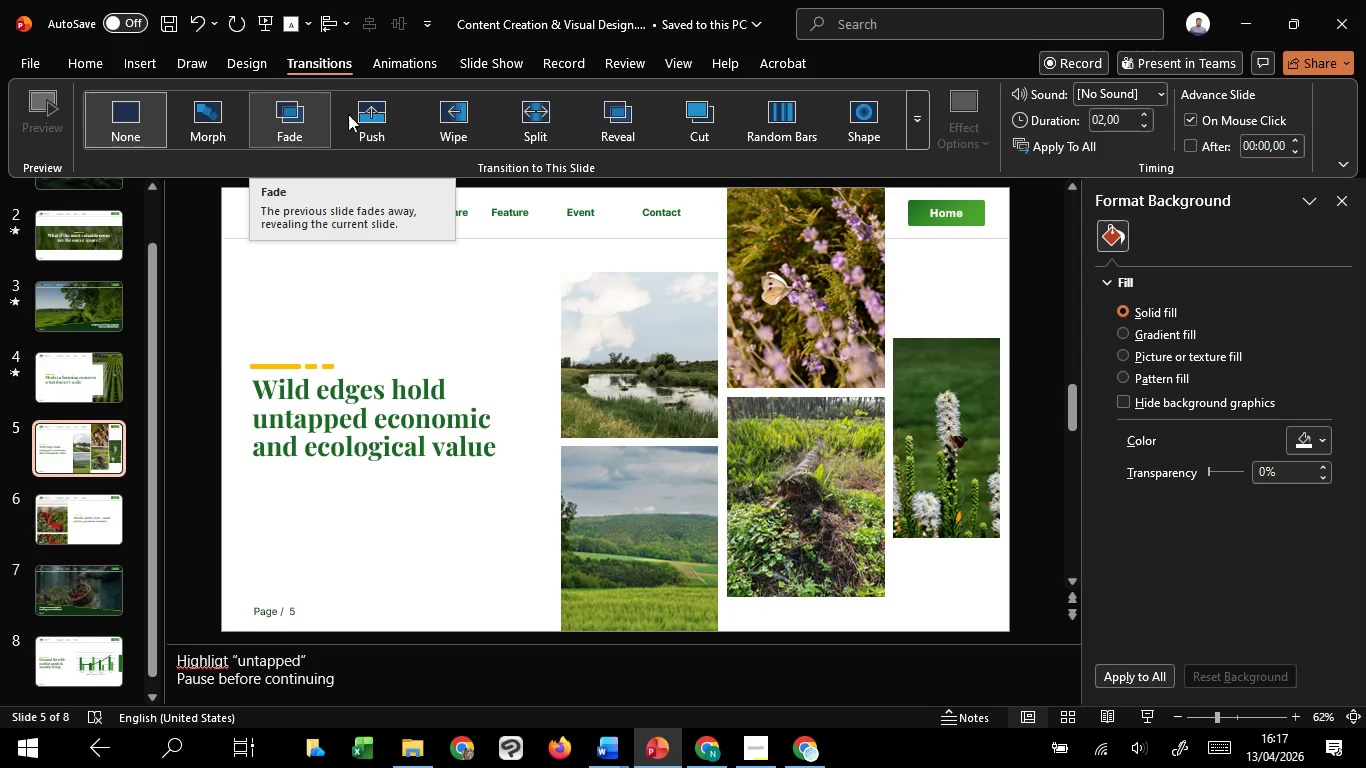 
mouse_move([366, 140])
 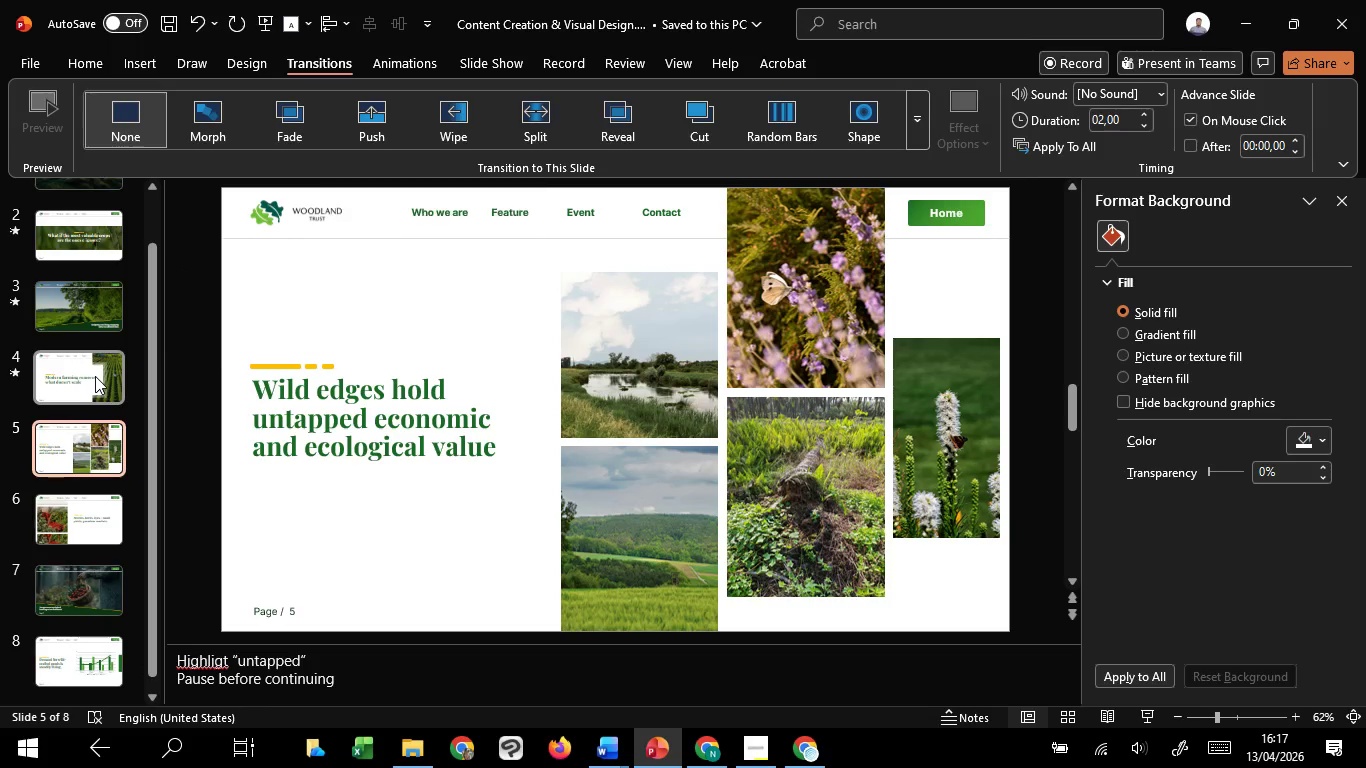 
left_click([95, 376])
 